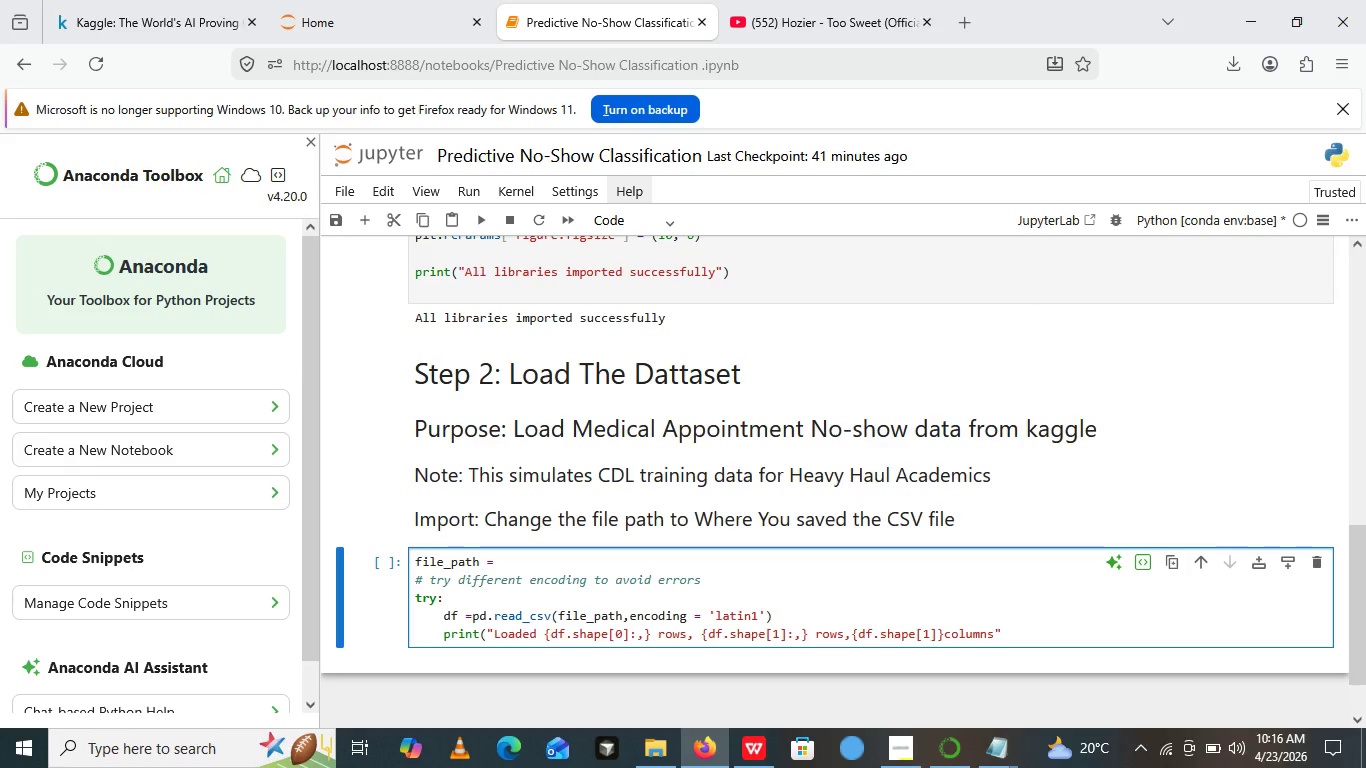 
key(Shift+0)
 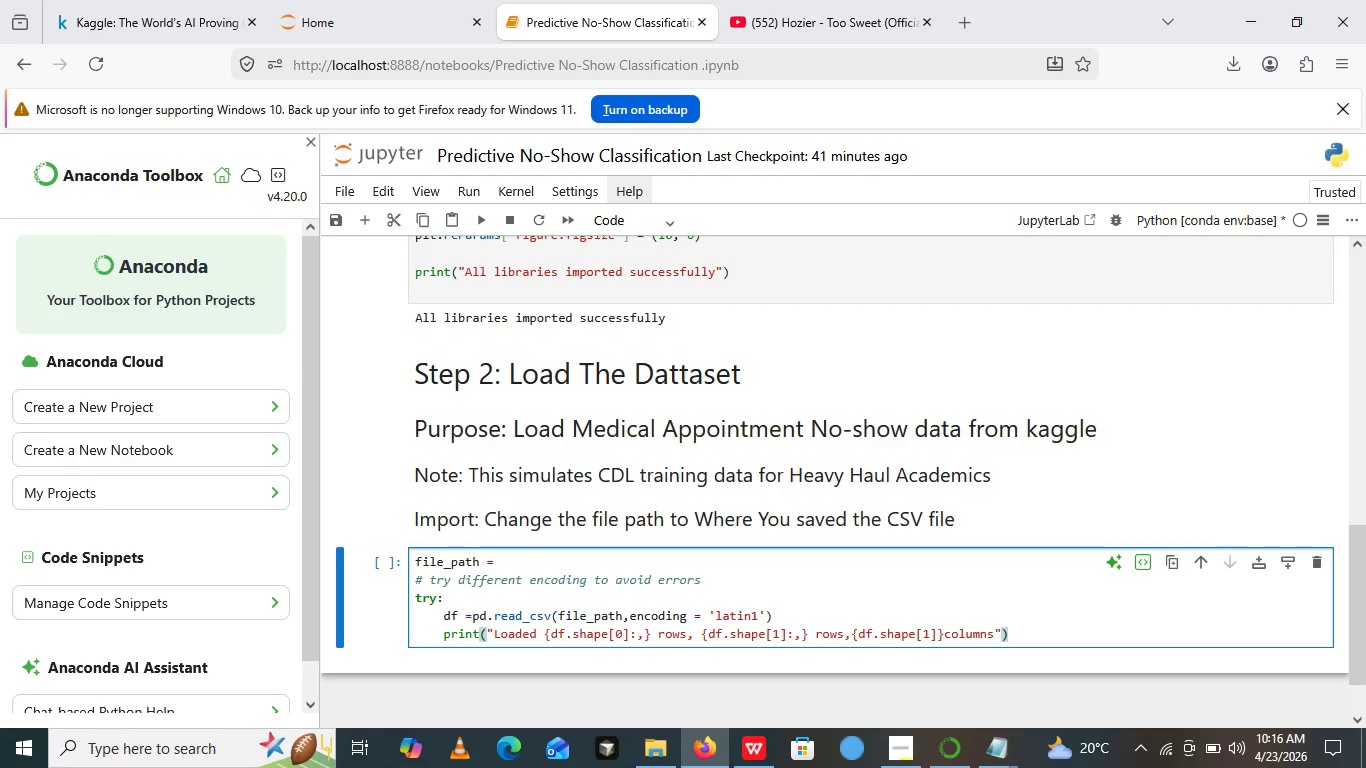 
wait(7.08)
 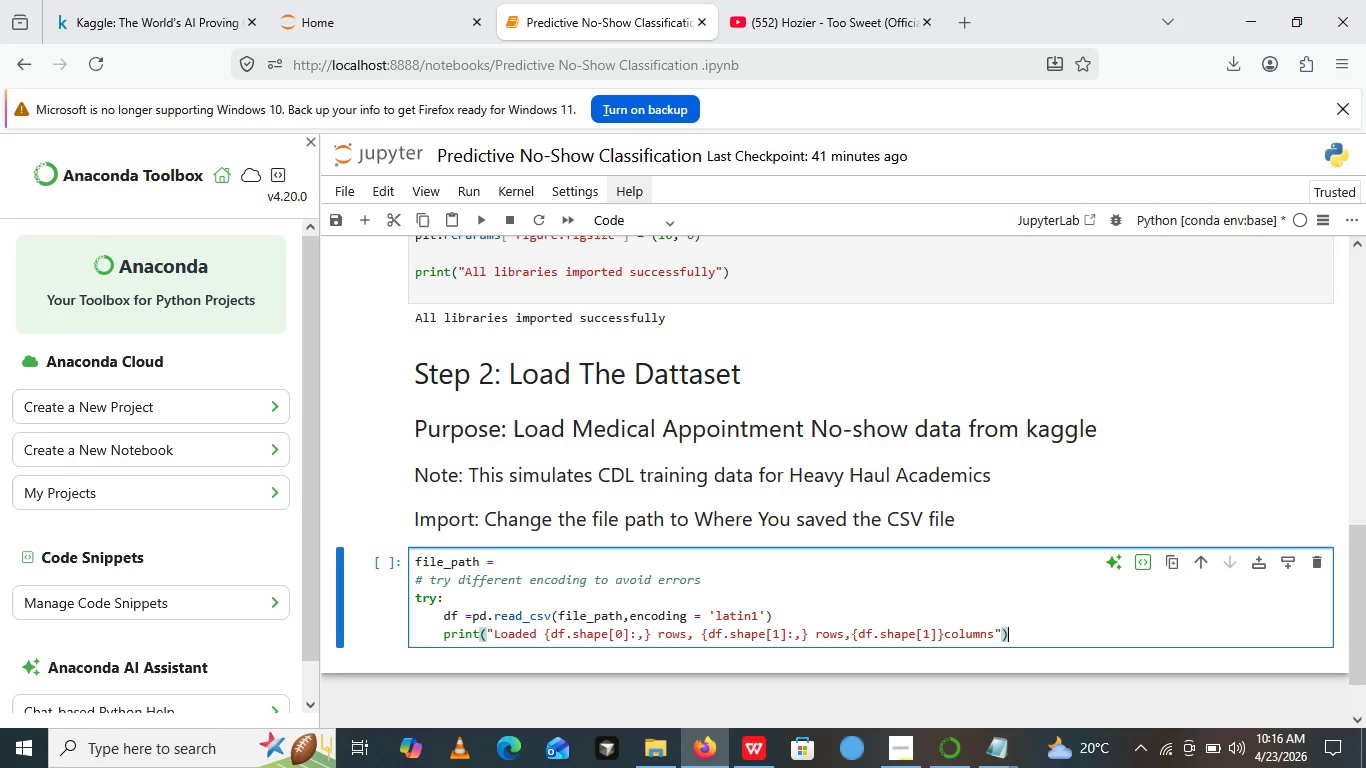 
left_click([801, 0])
 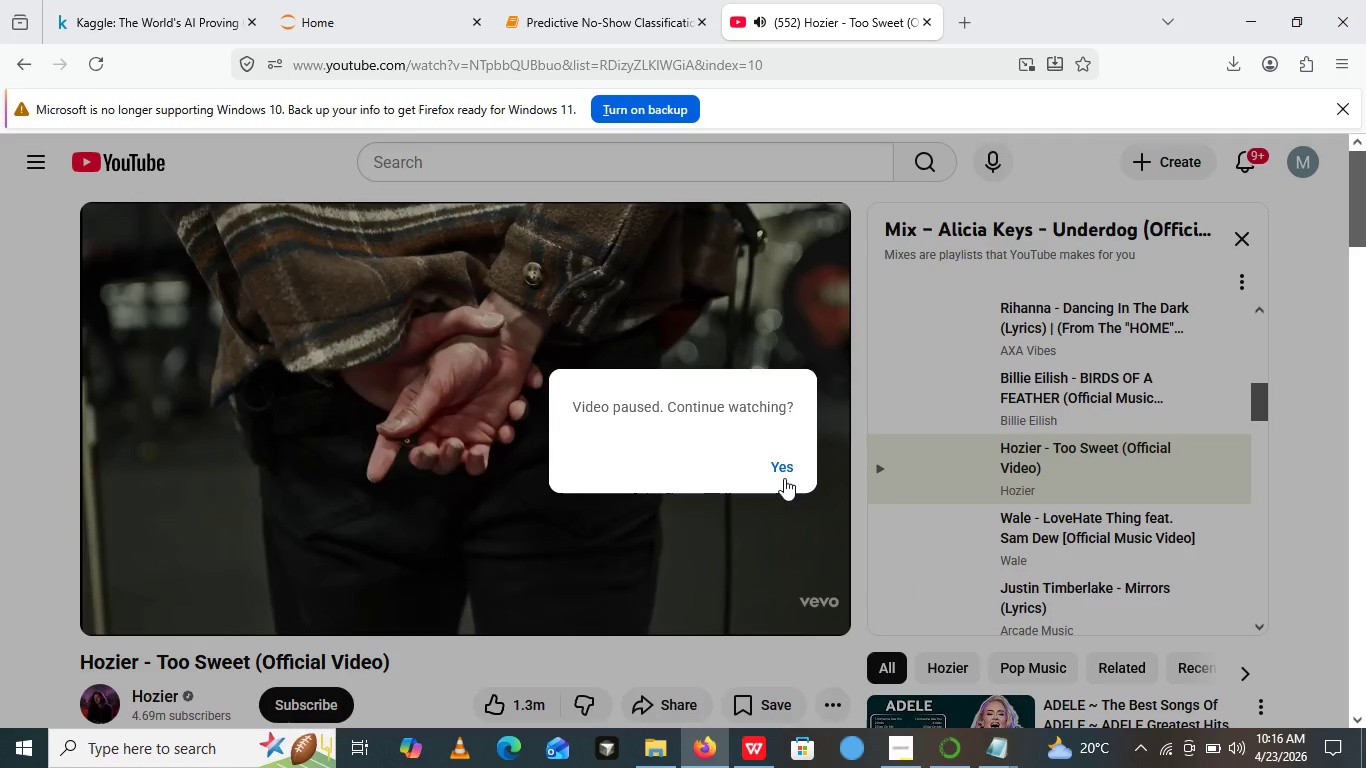 
left_click([784, 478])
 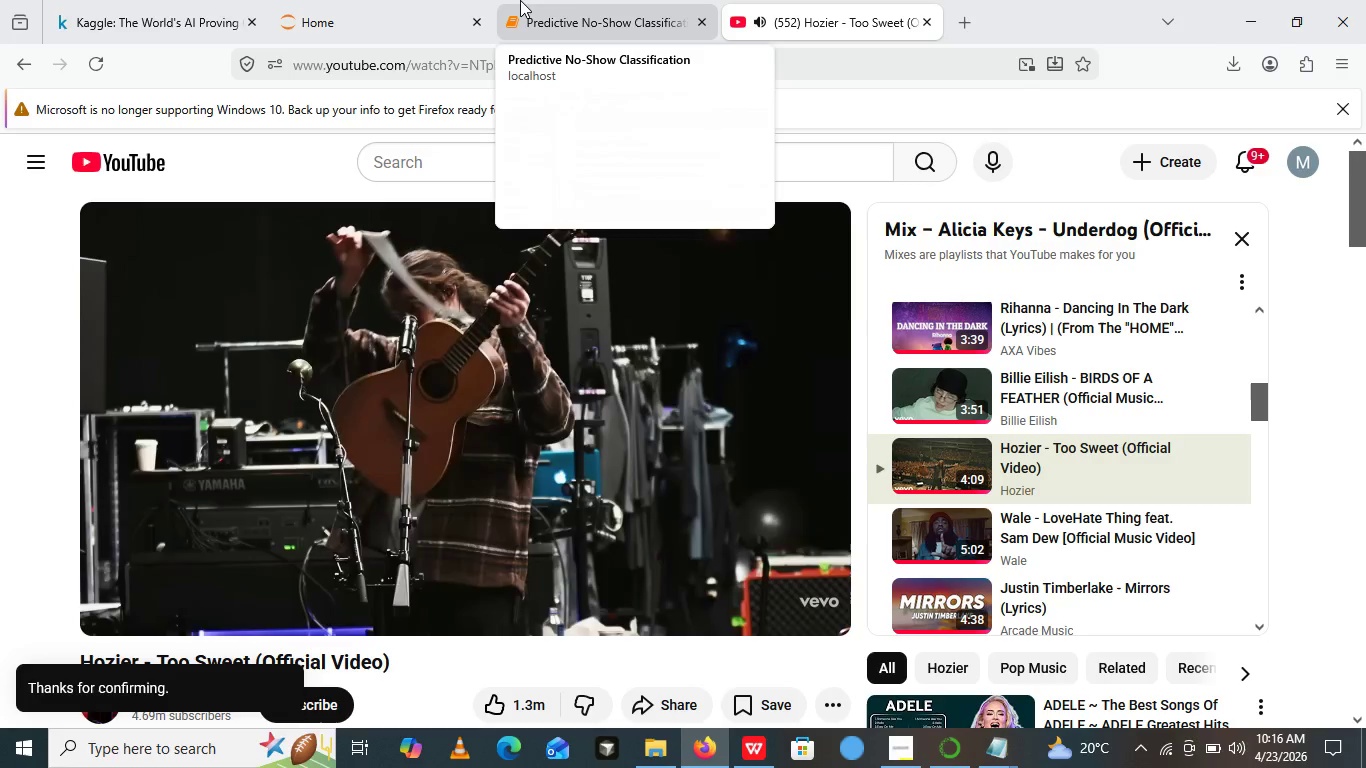 
left_click([565, 0])
 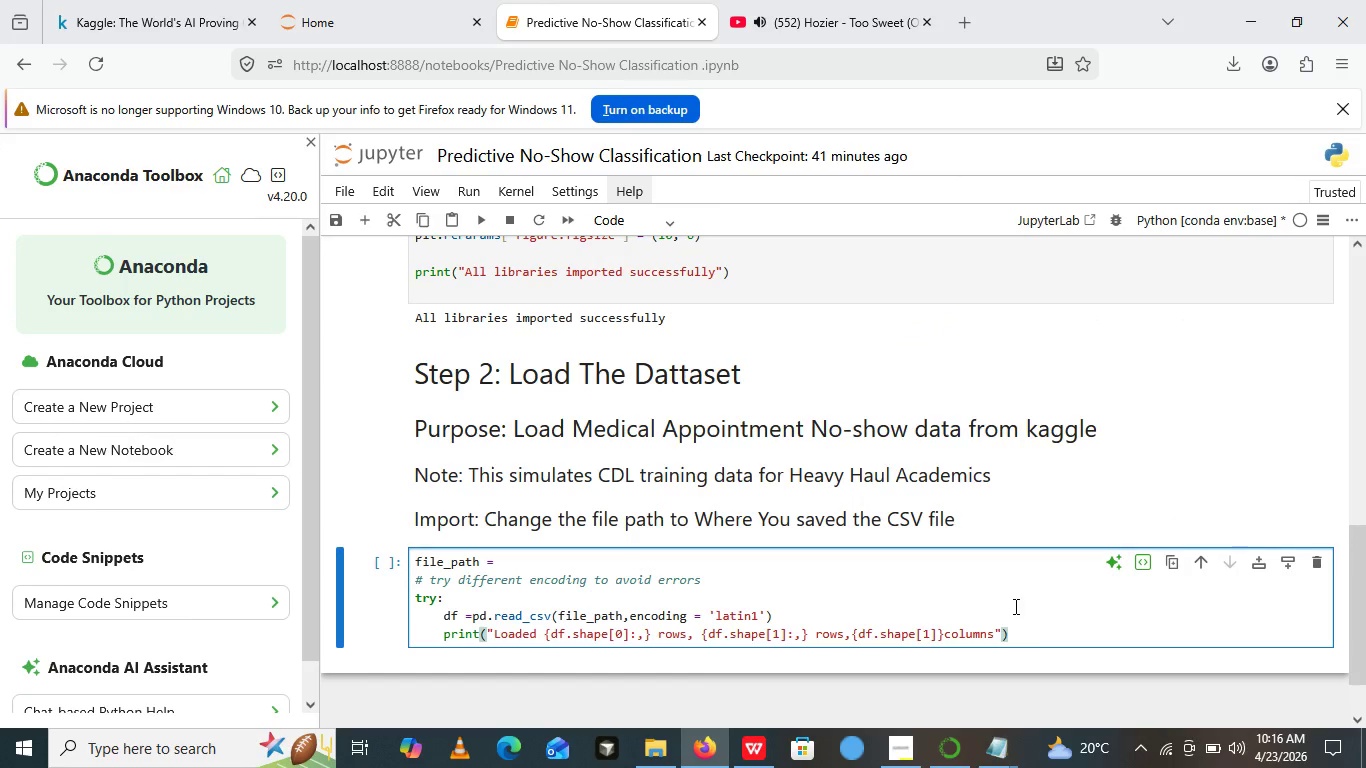 
left_click([1040, 640])
 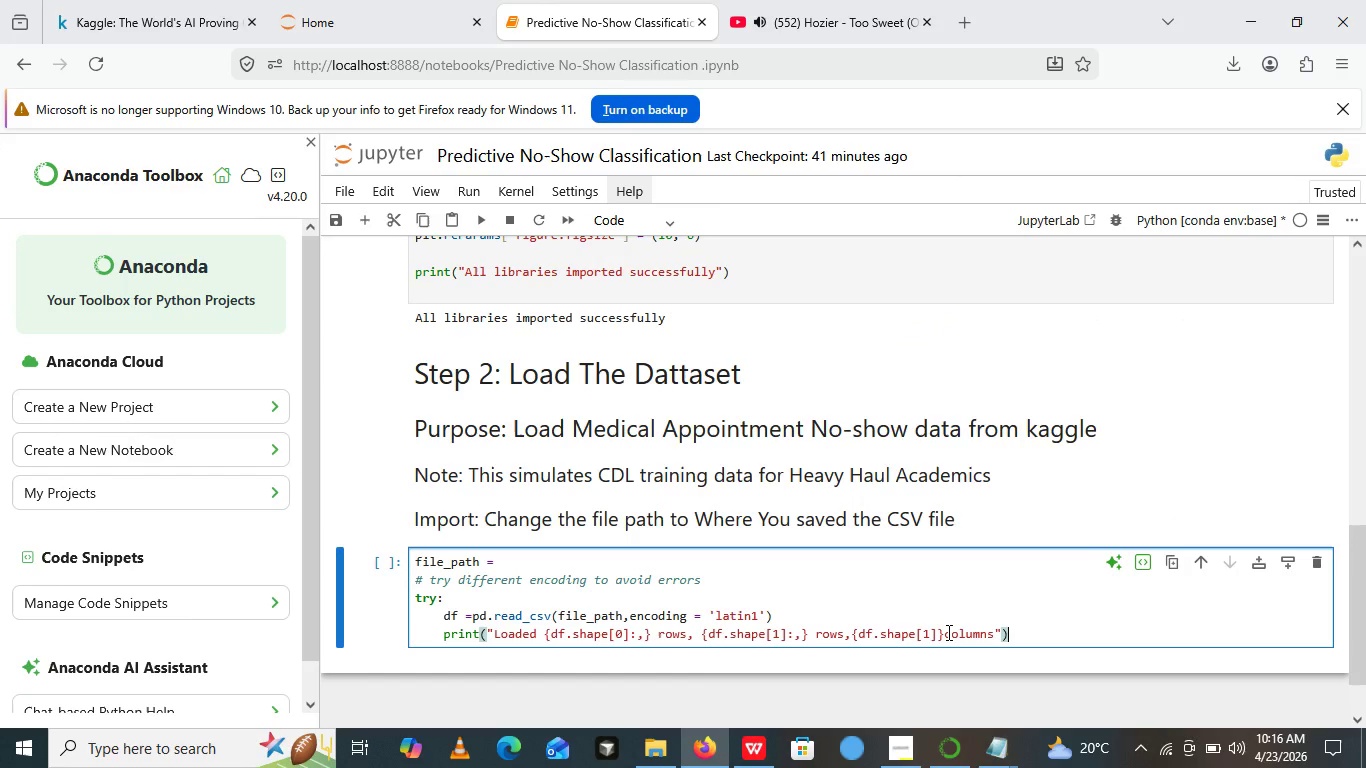 
left_click([947, 632])
 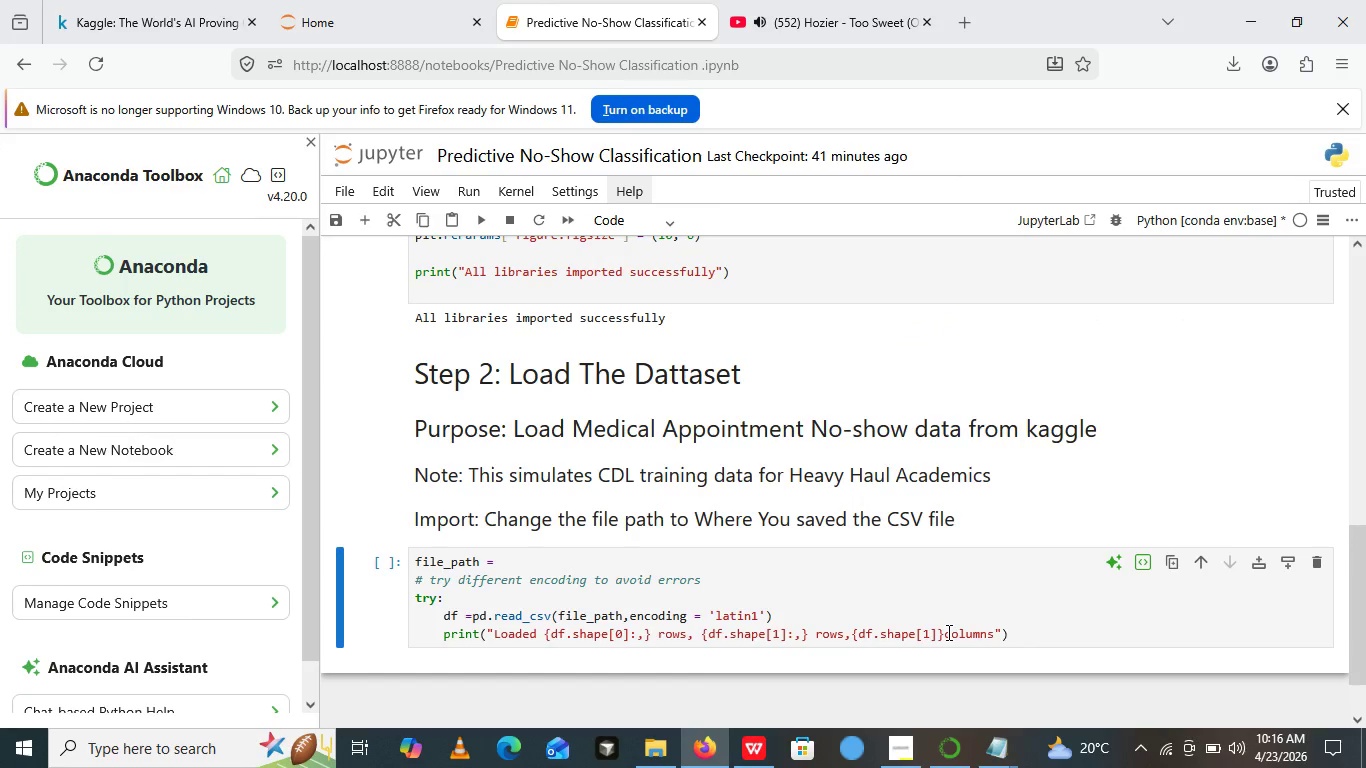 
right_click([947, 632])
 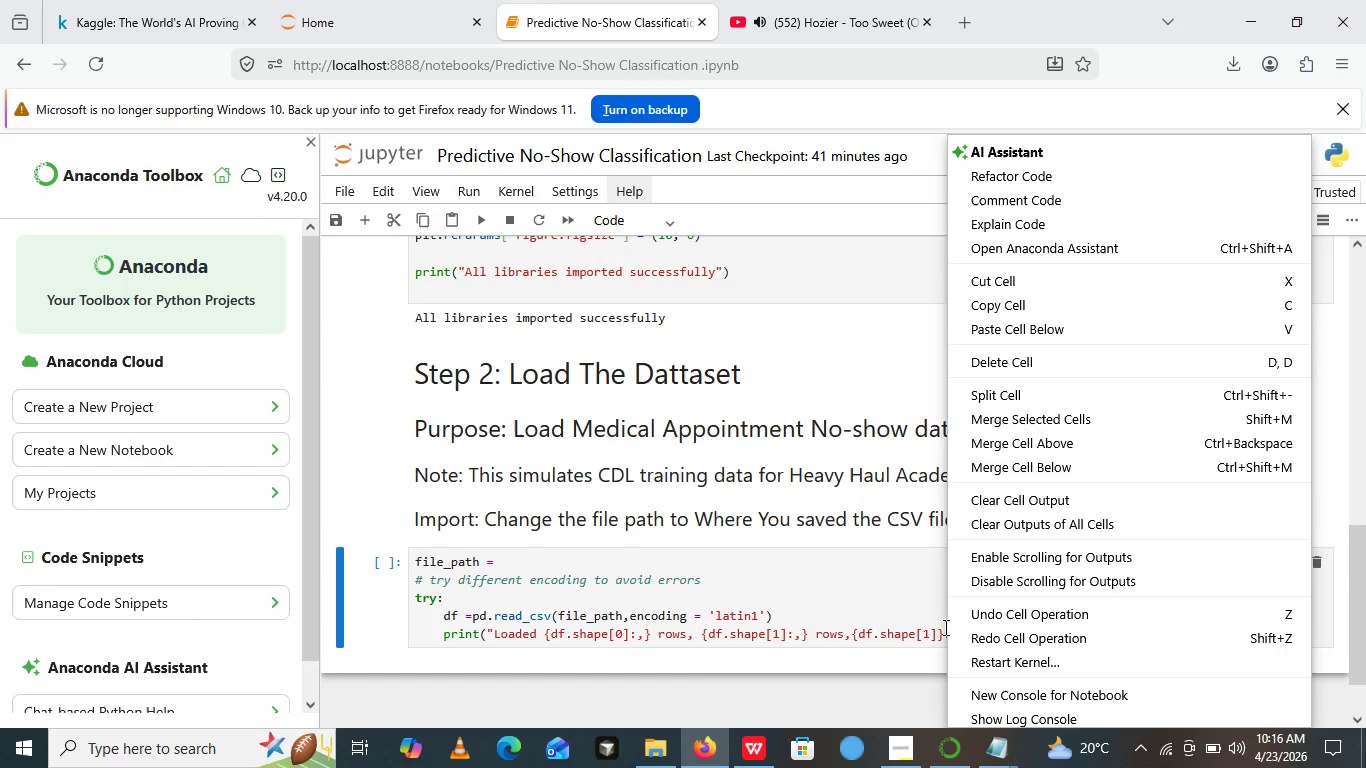 
left_click([944, 627])
 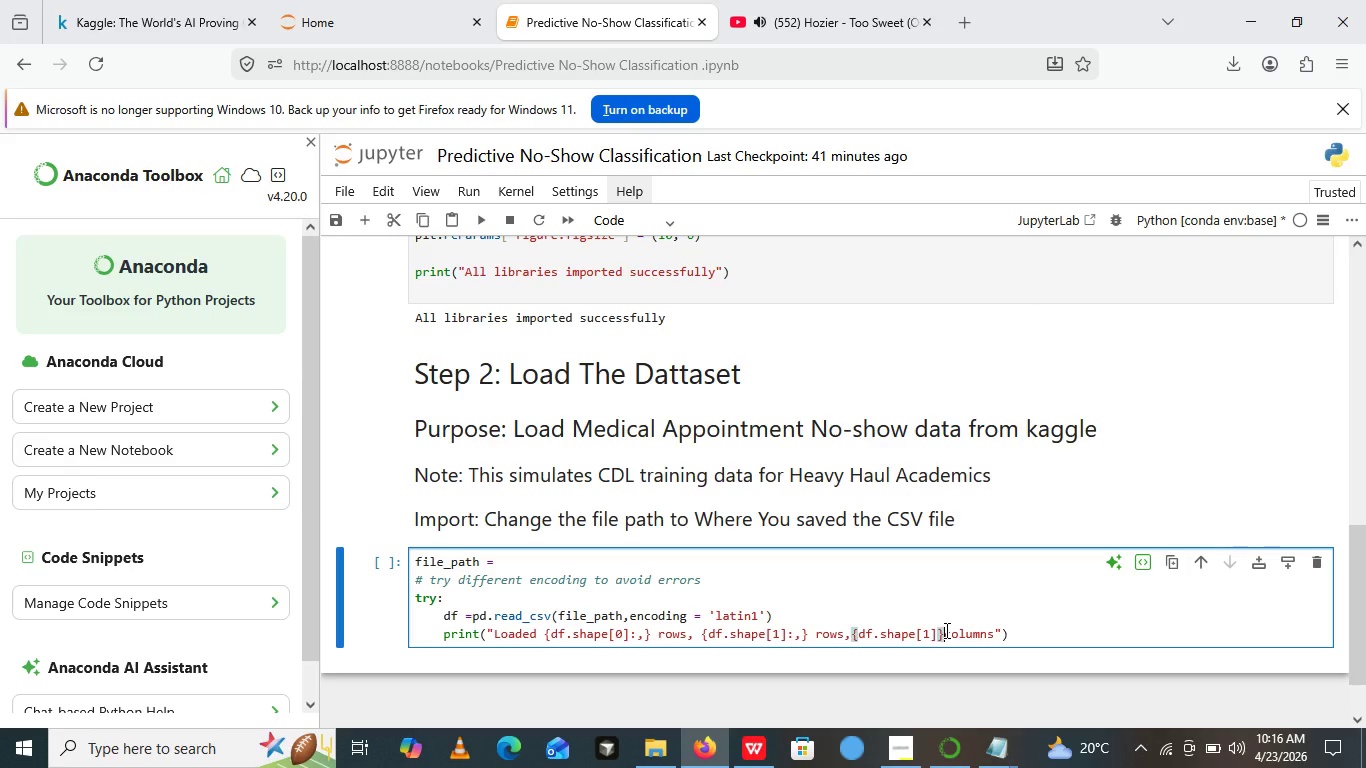 
left_click([945, 630])
 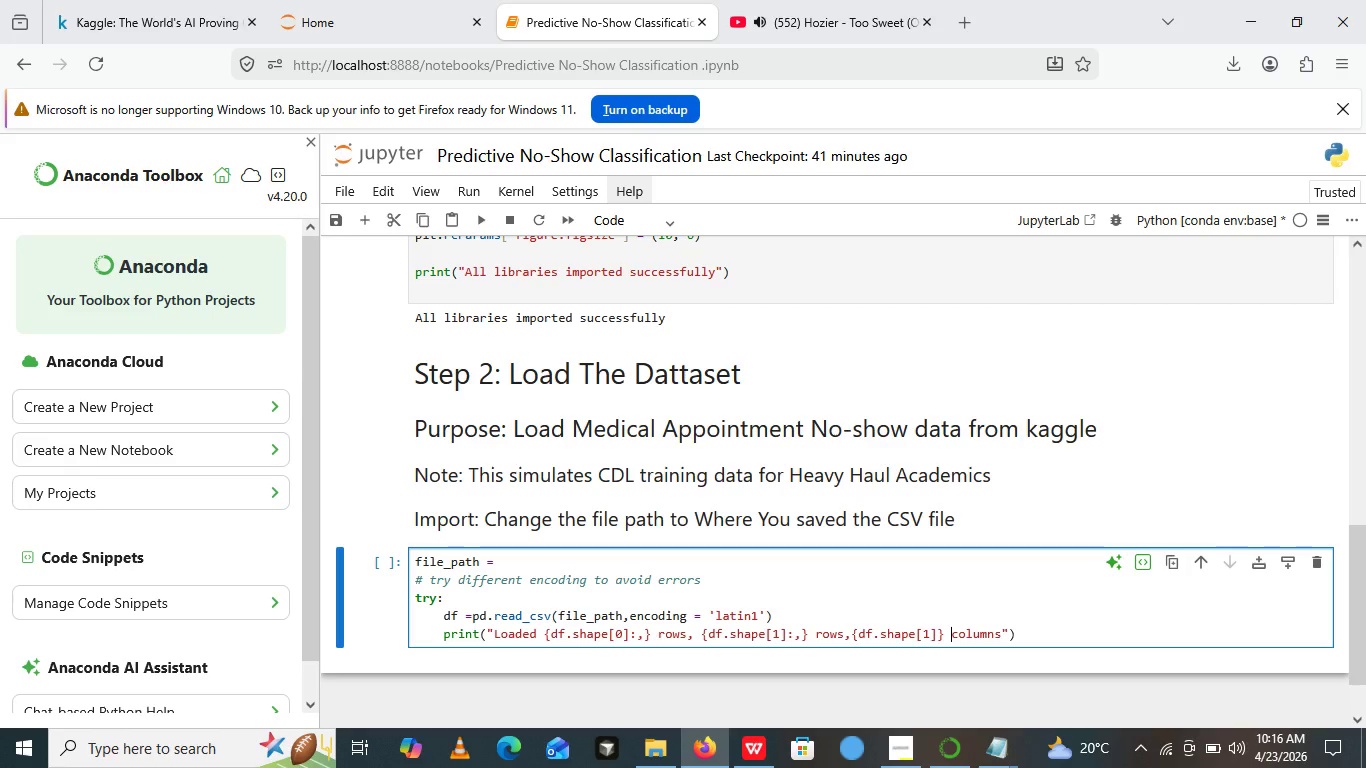 
key(Space)
 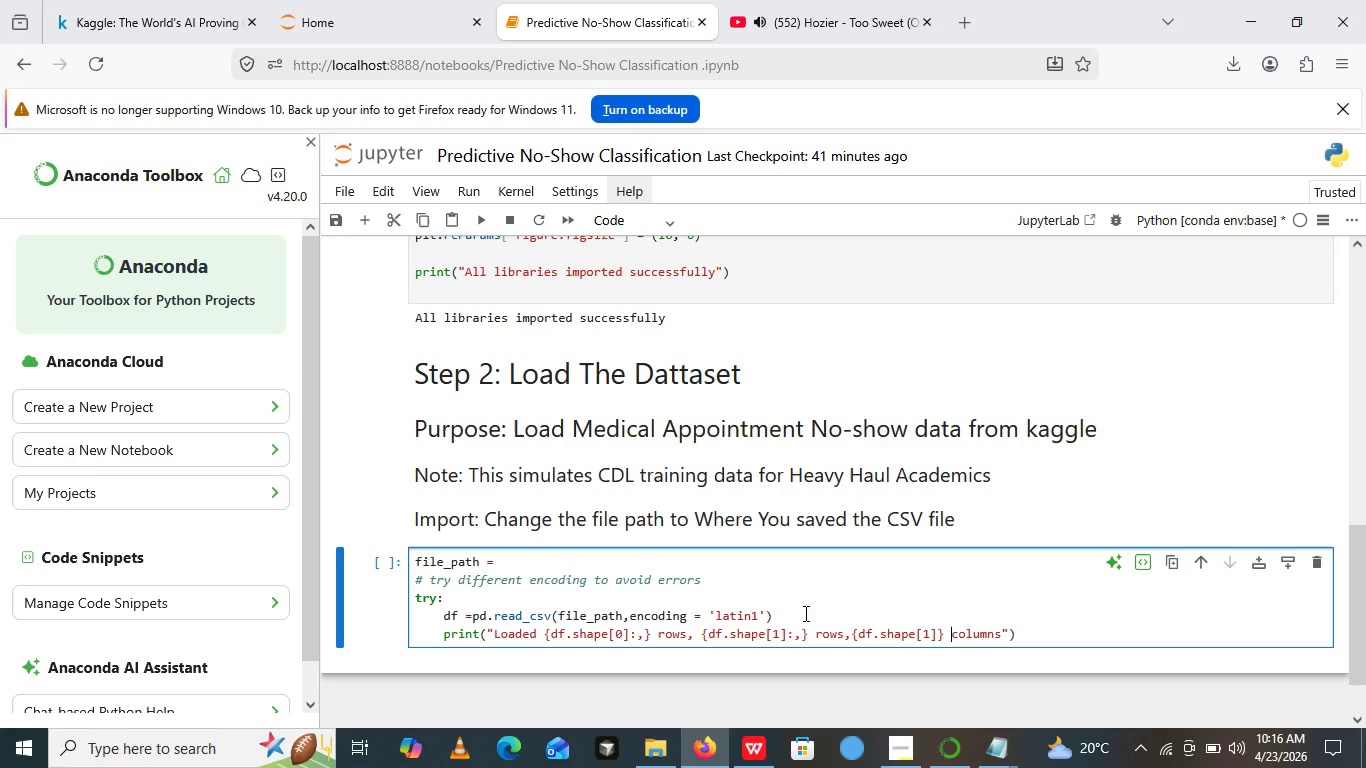 
wait(25.42)
 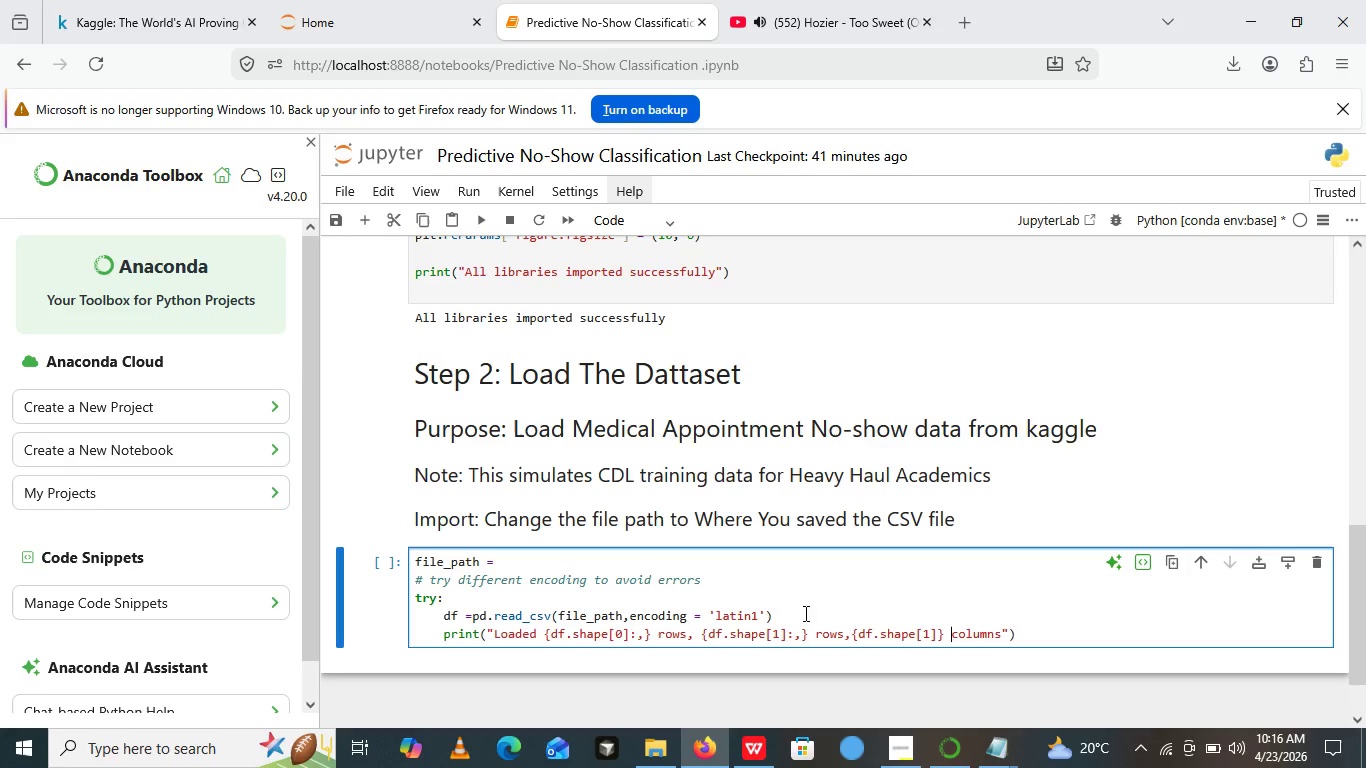 
left_click([787, 641])
 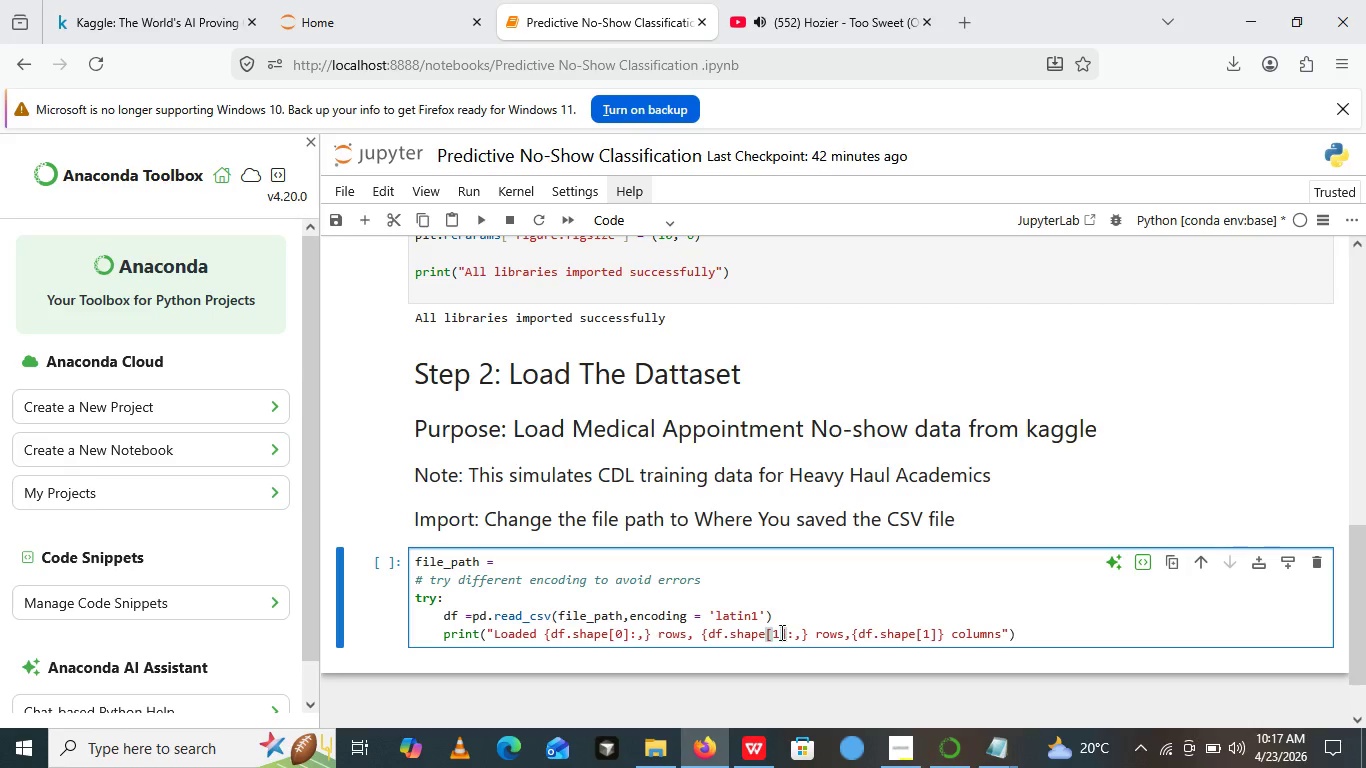 
left_click([780, 631])
 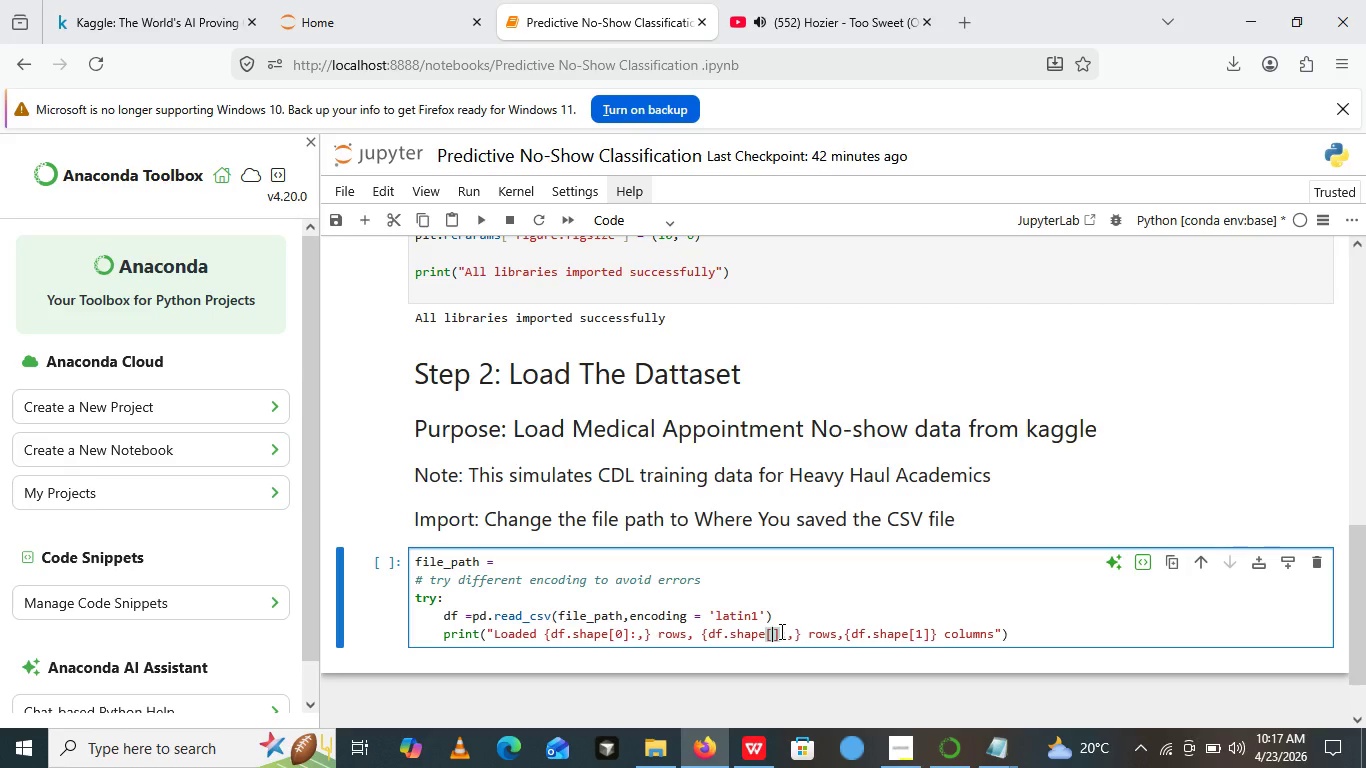 
key(Backspace)
 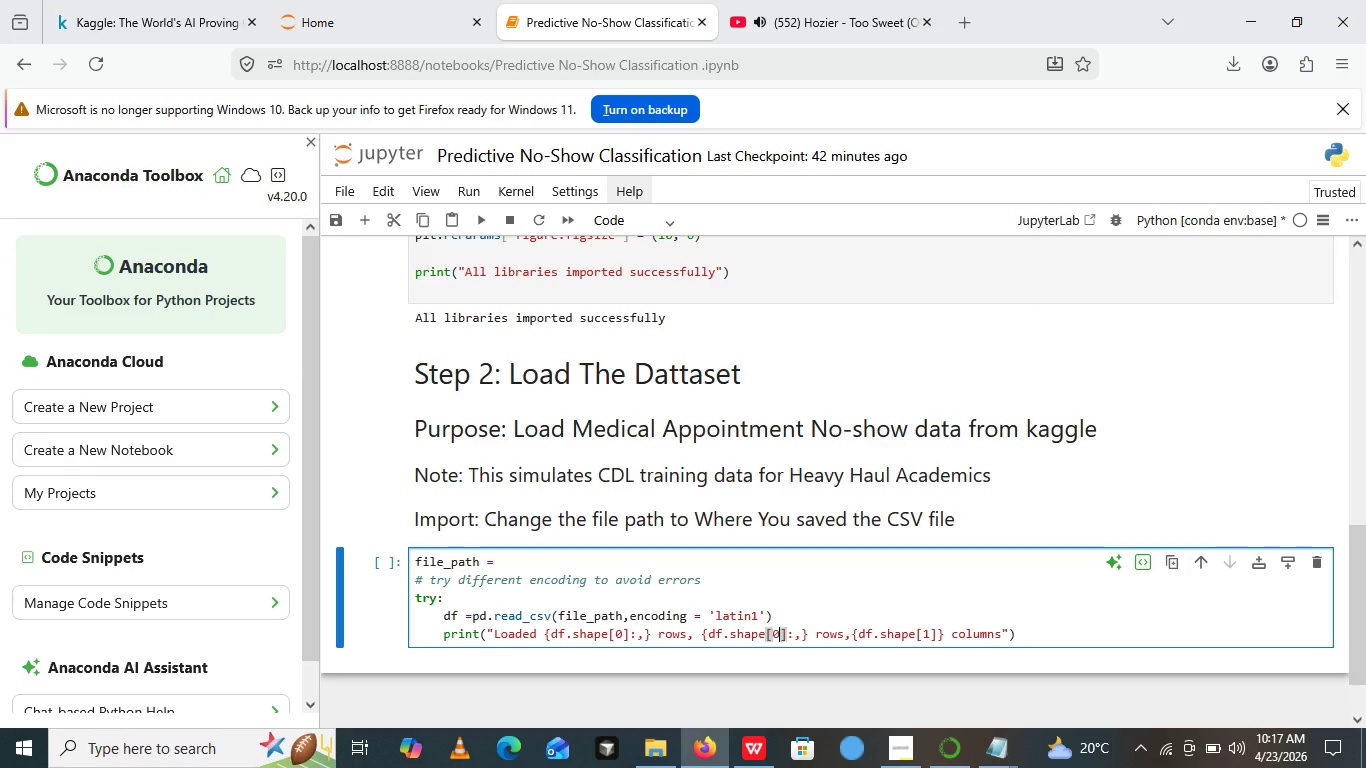 
key(0)
 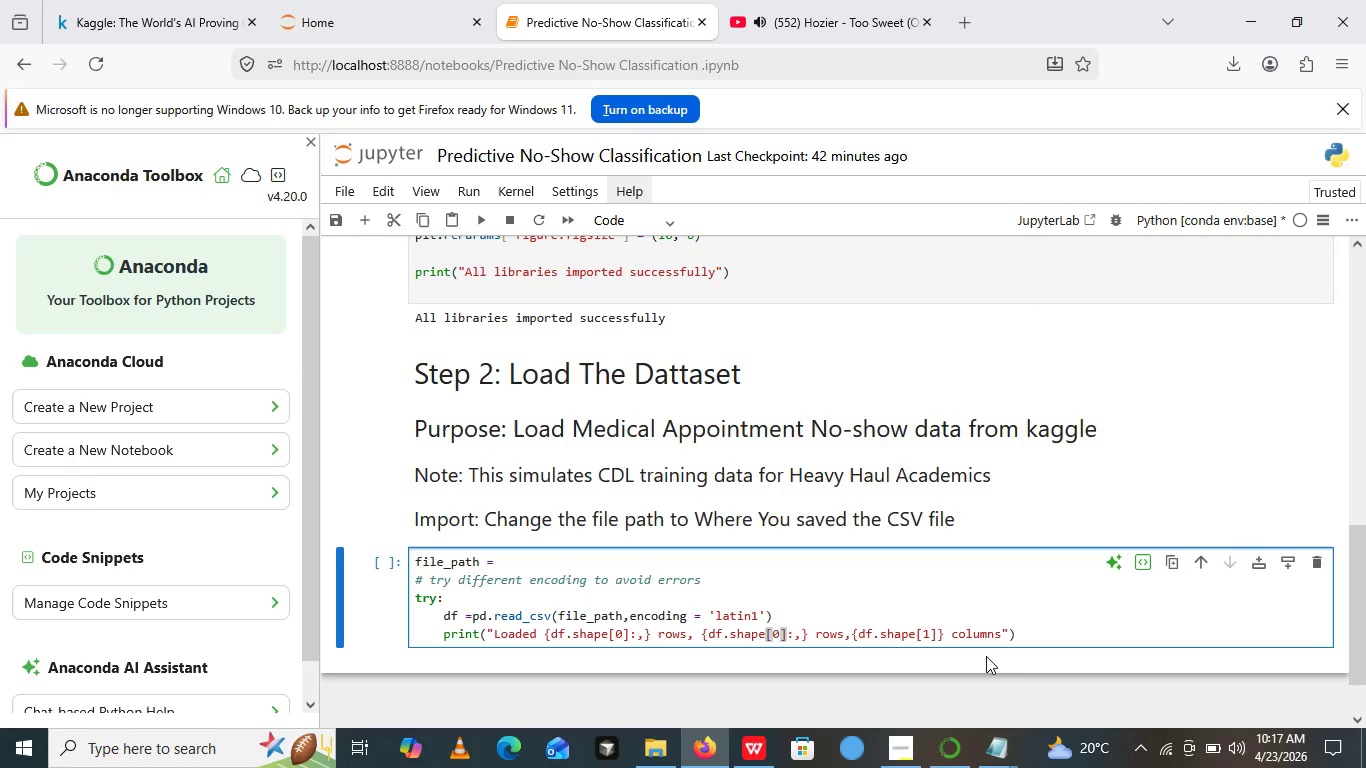 
wait(17.74)
 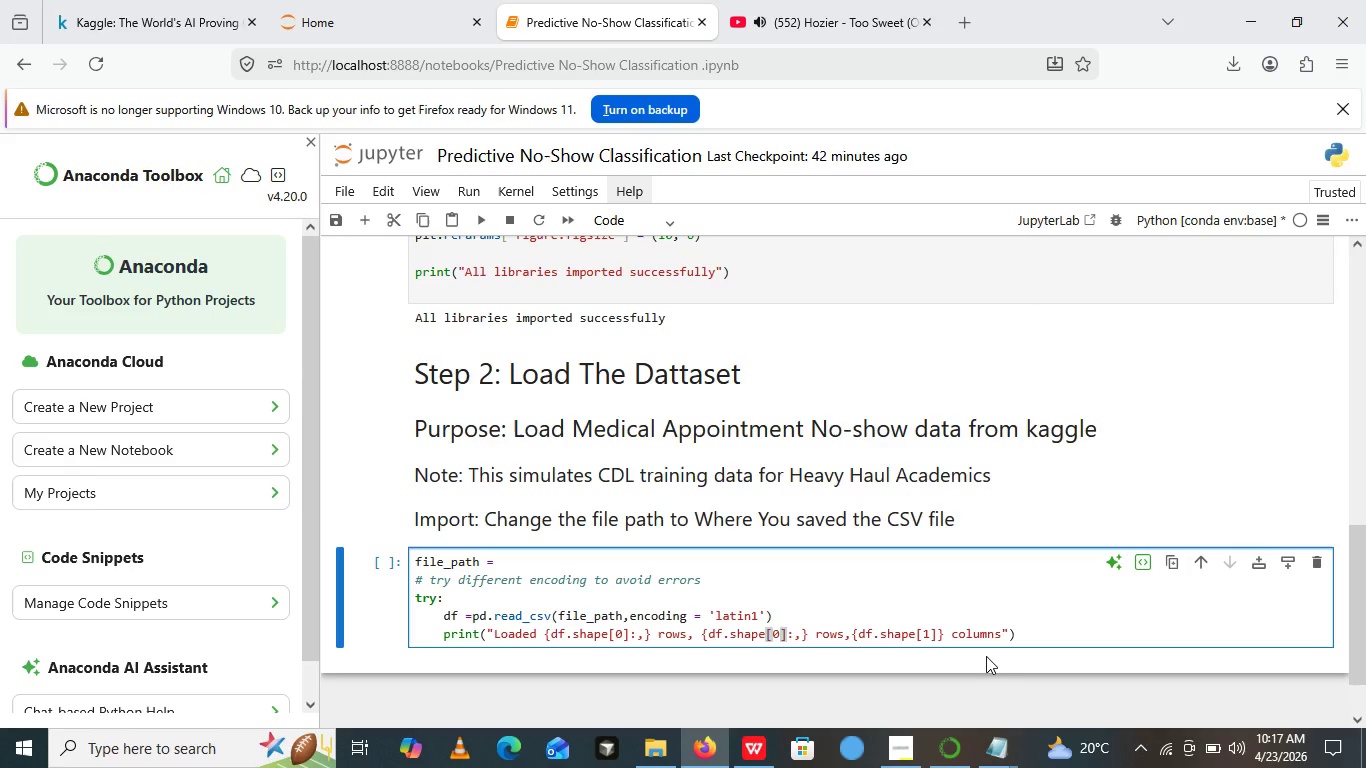 
left_click([488, 632])
 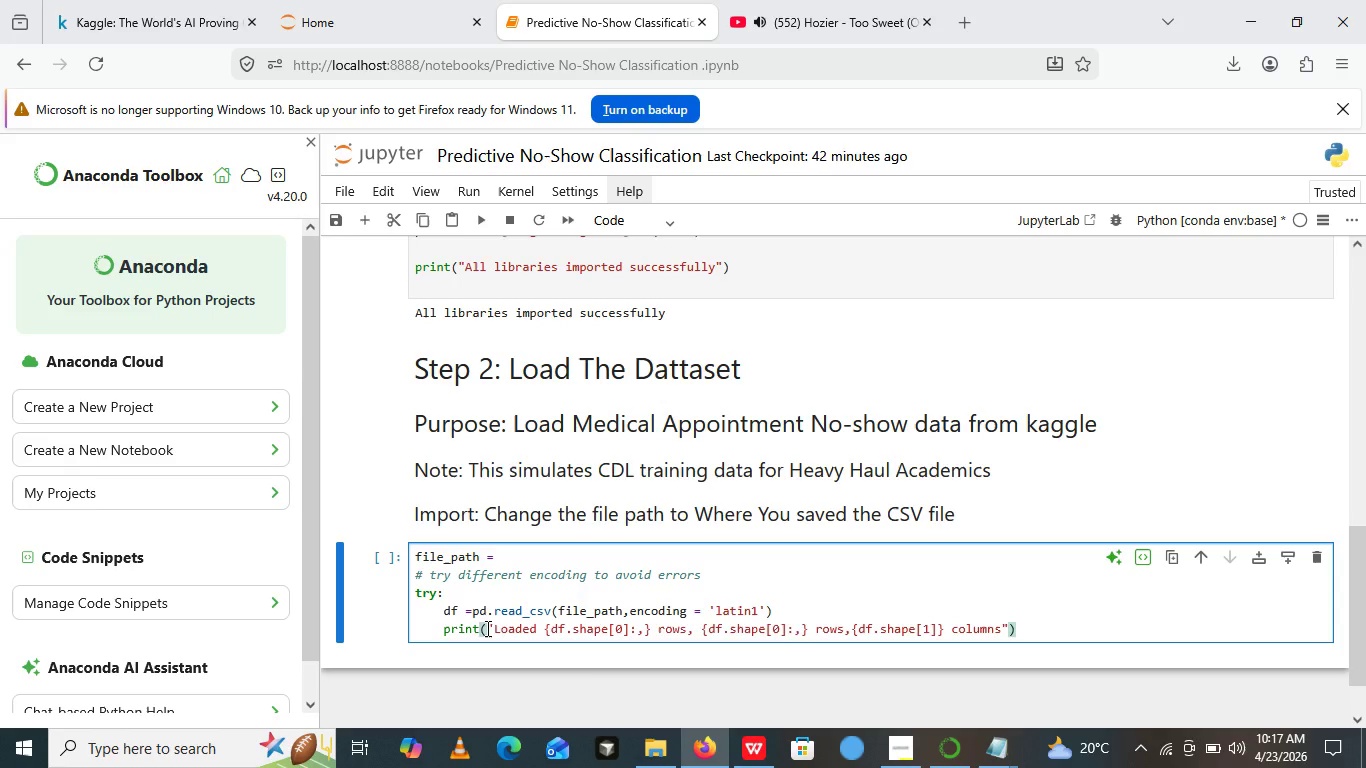 
key(F)
 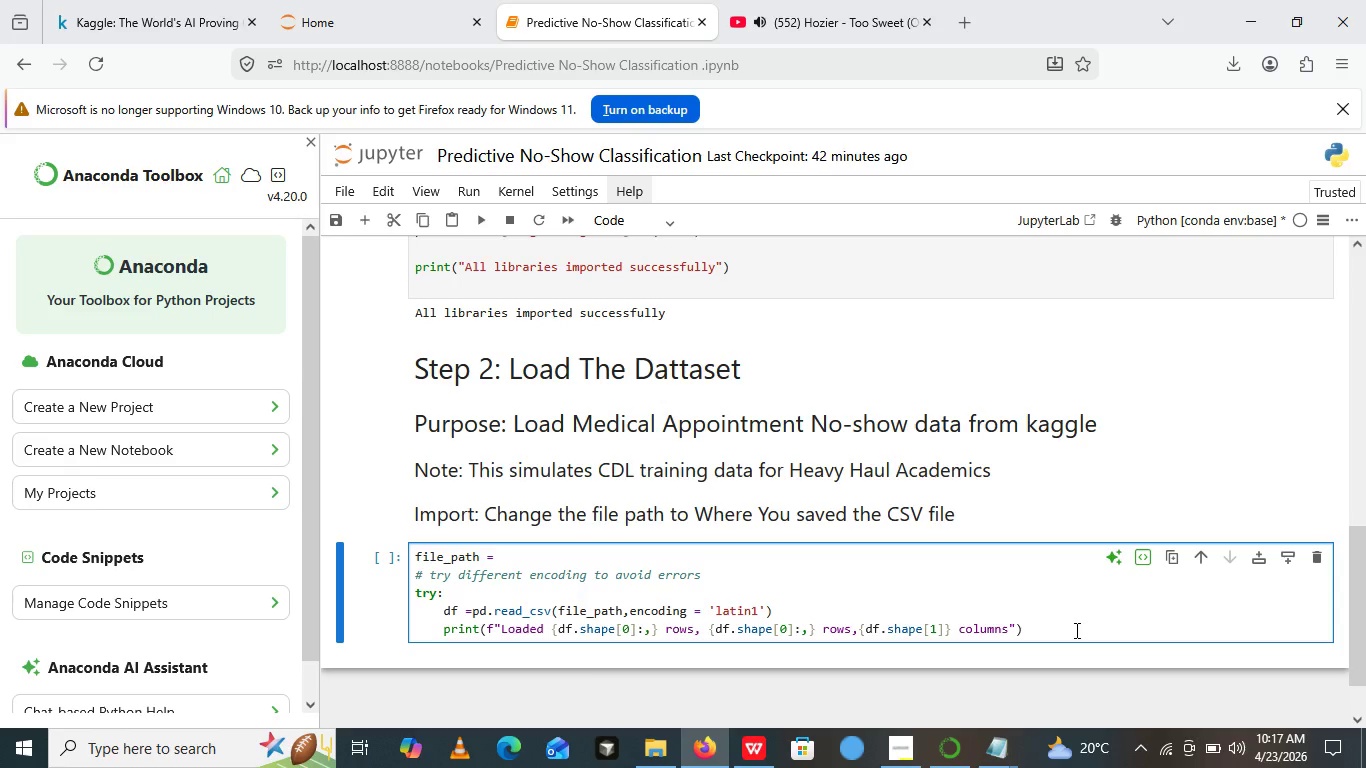 
left_click([1075, 630])
 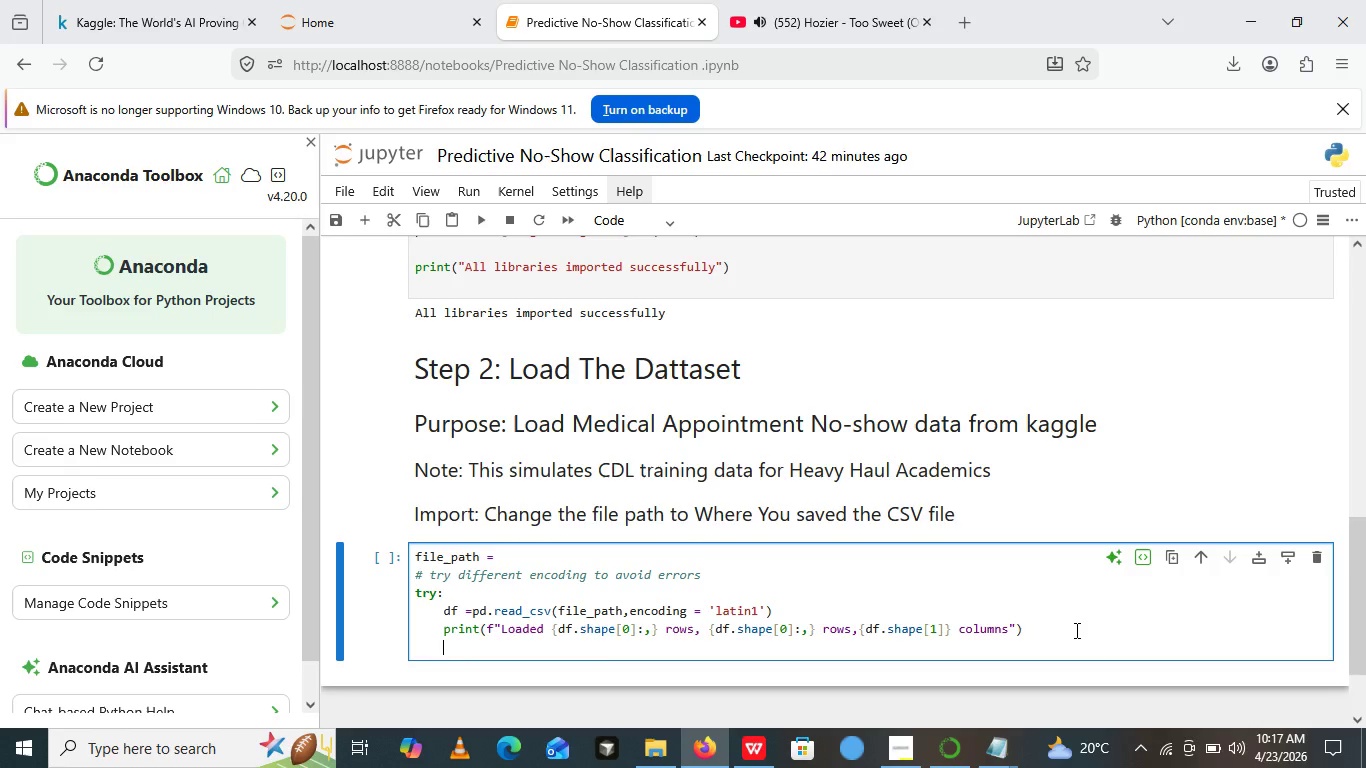 
key(Enter)
 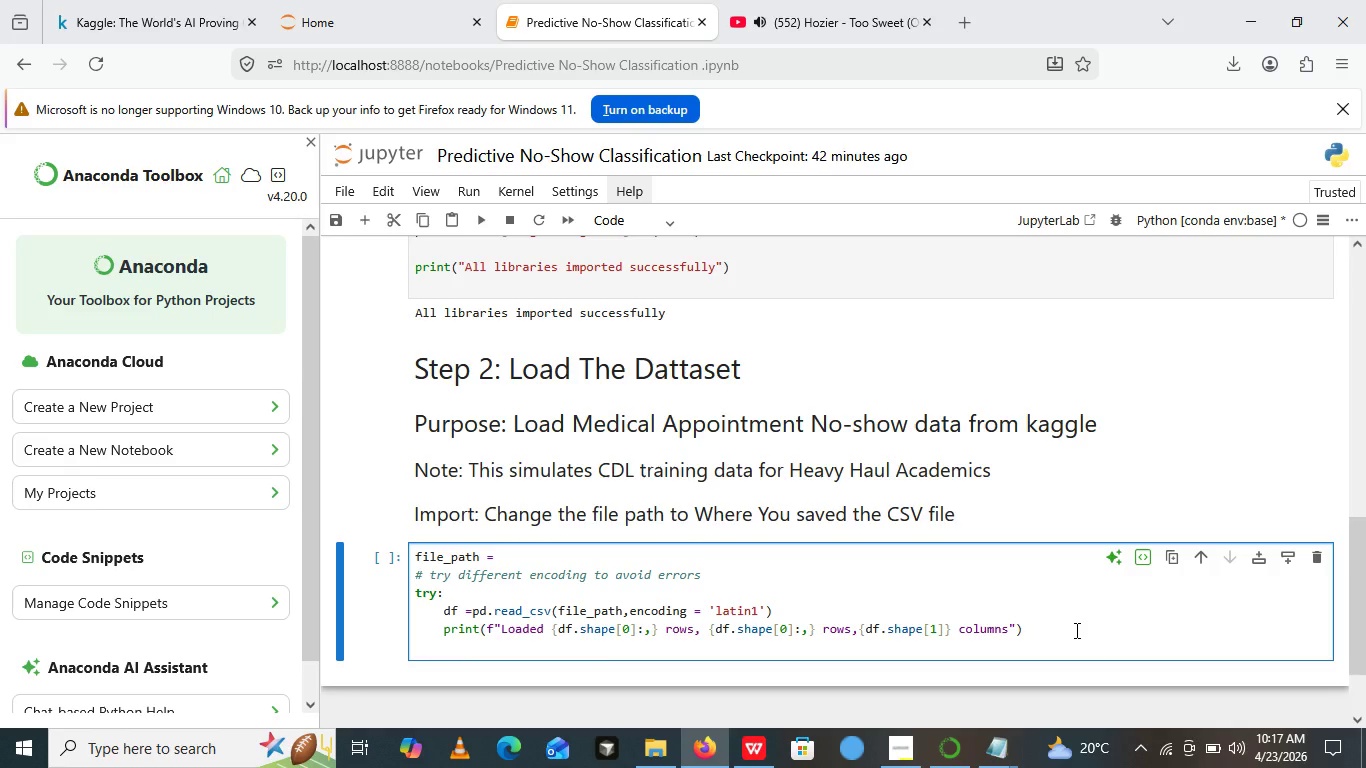 
type(exe)
 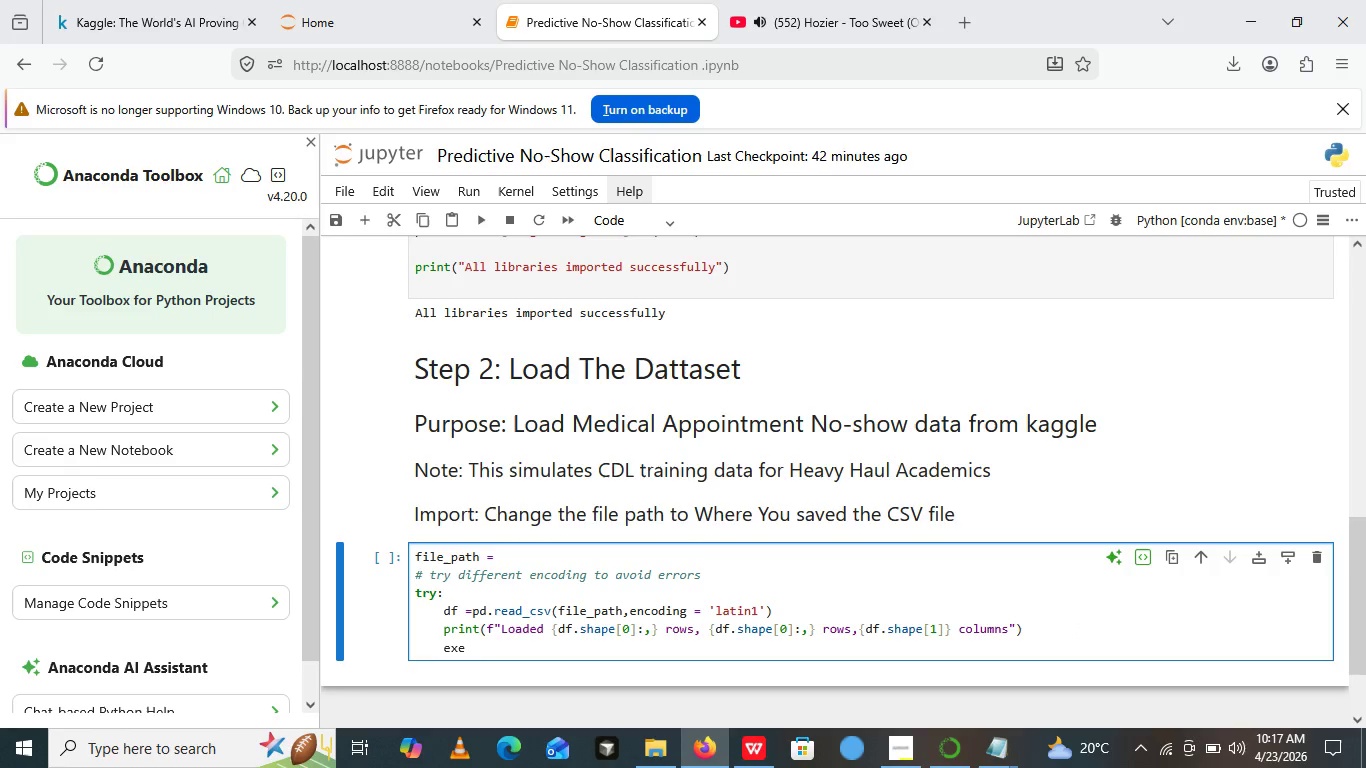 
key(Enter)
 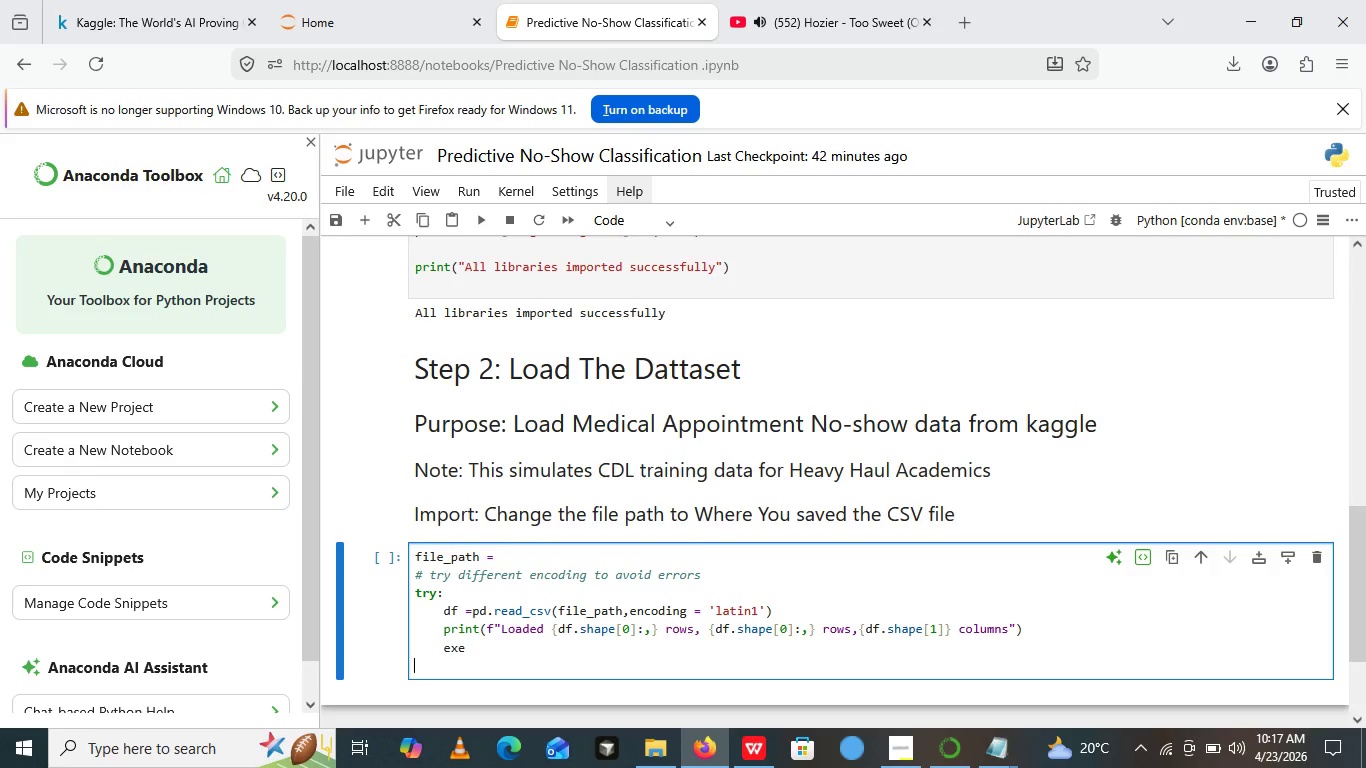 
key(Backspace)
key(Backspace)
key(Backspace)
key(Backspace)
type(xcept:)
 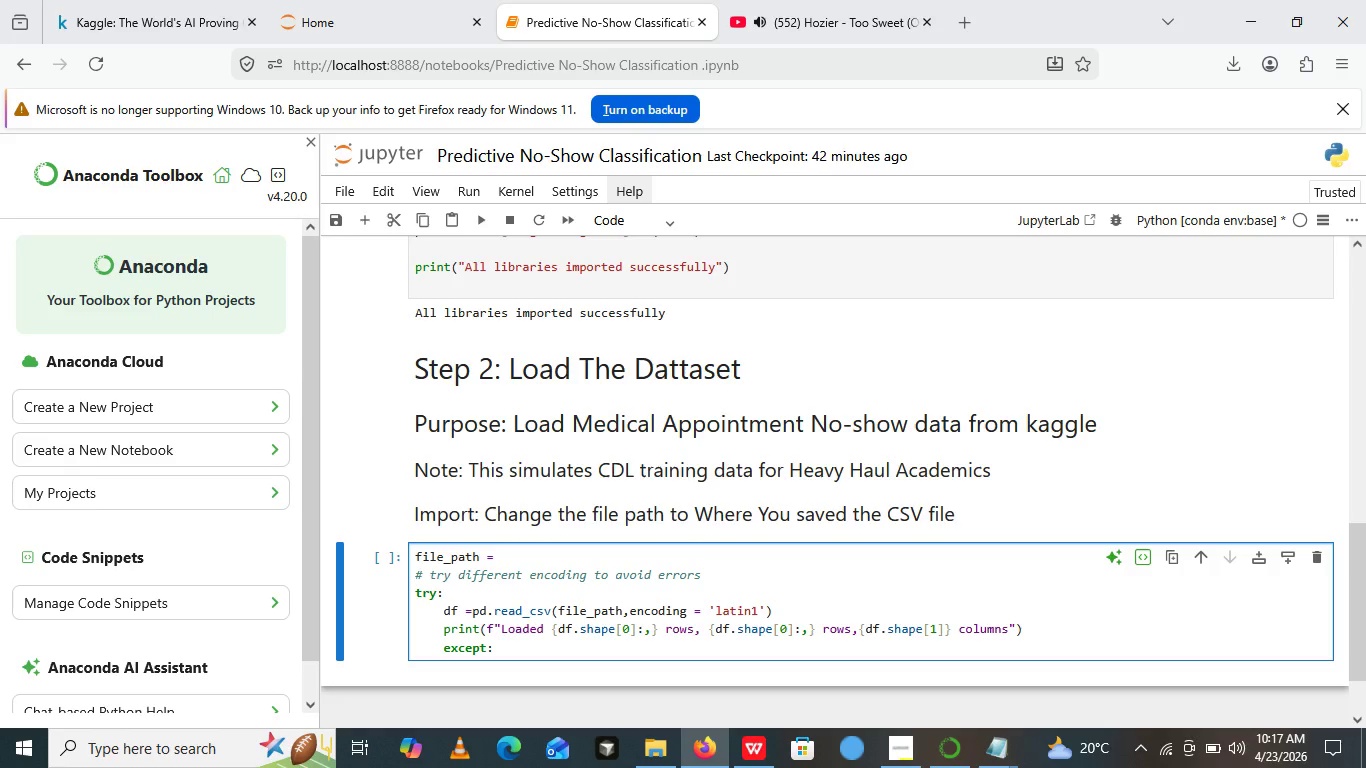 
key(Enter)
 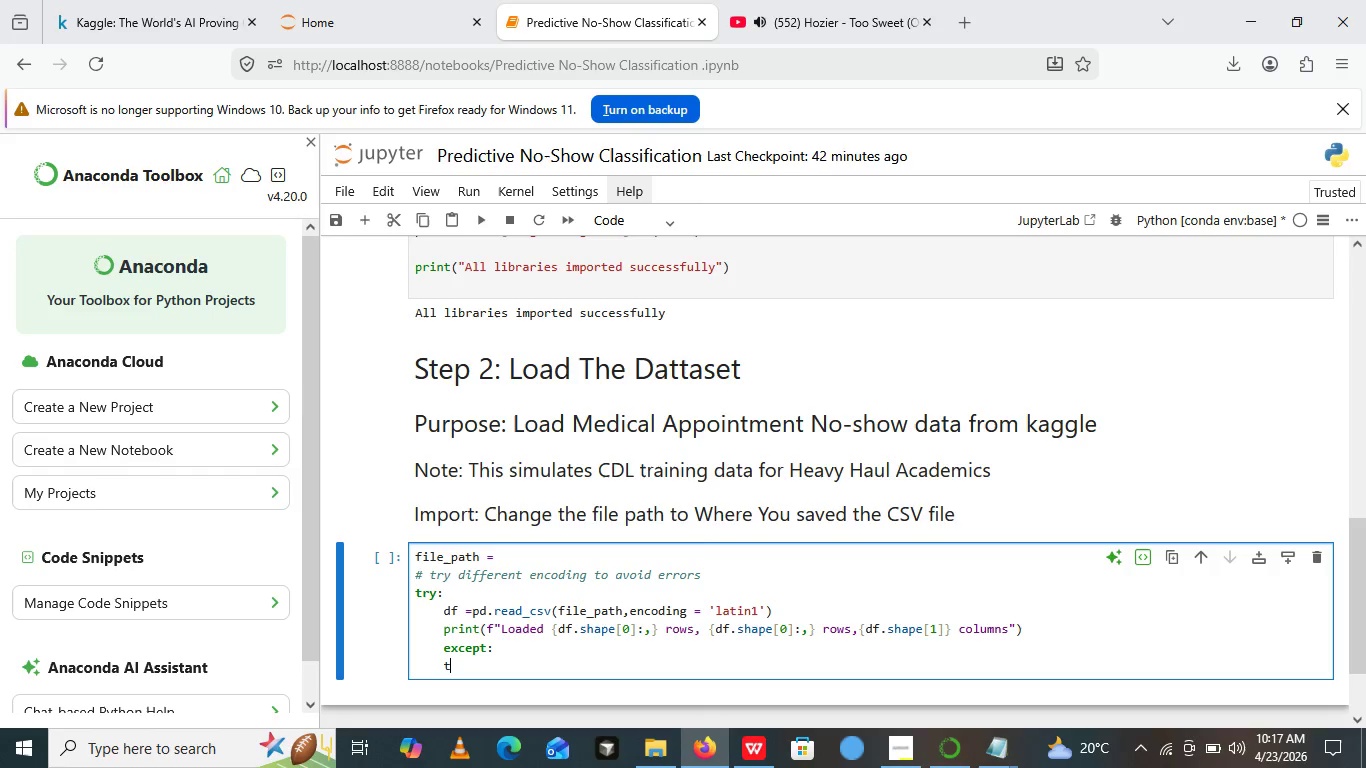 
type(try)
 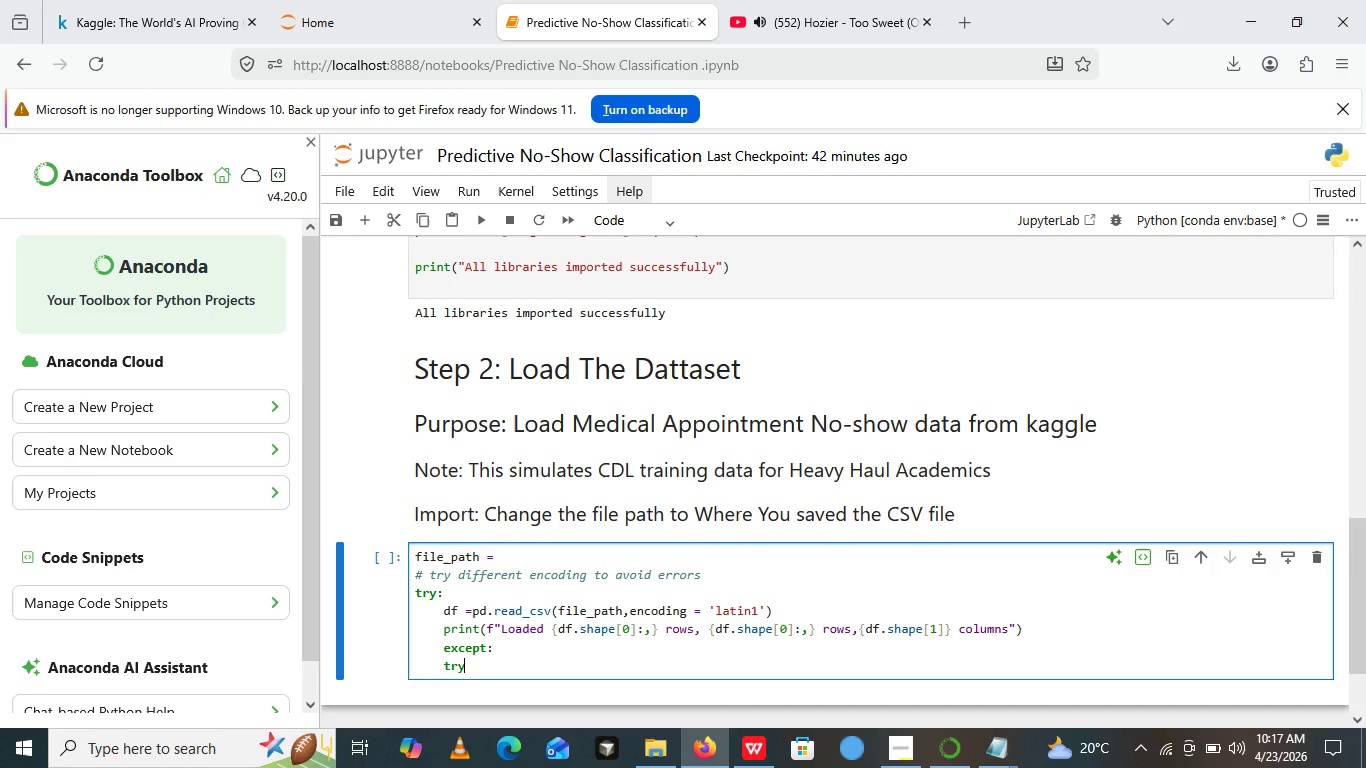 
hold_key(key=ShiftRight, duration=1.53)
 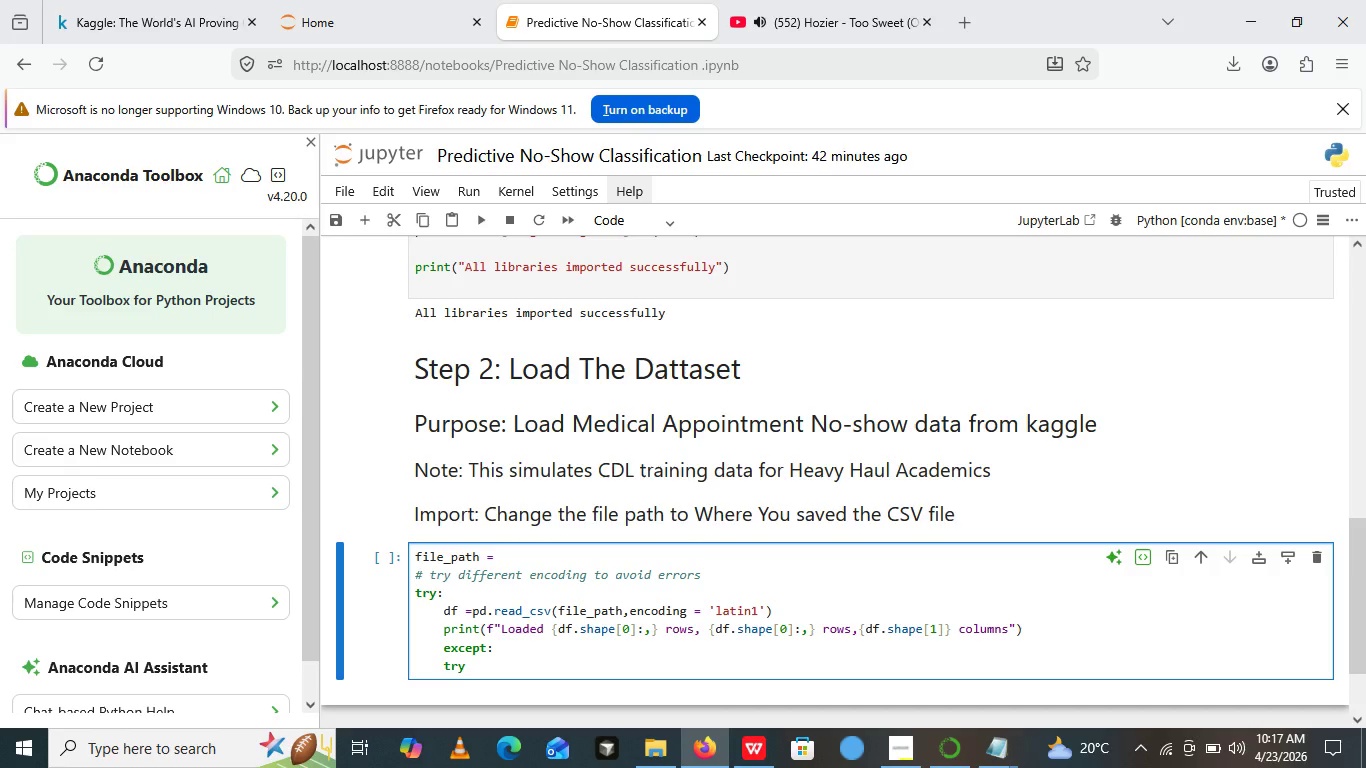 
hold_key(key=ShiftRight, duration=1.5)
 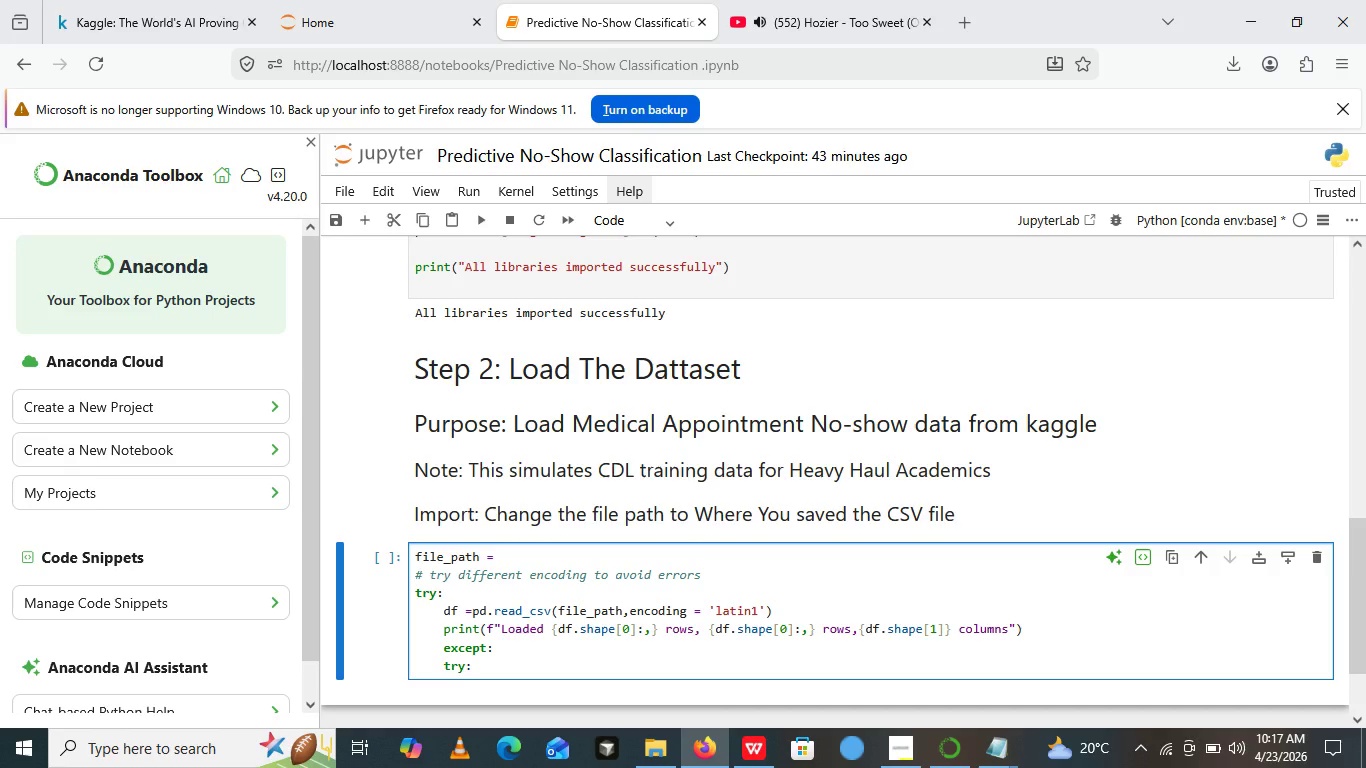 
key(Shift+Semicolon)
 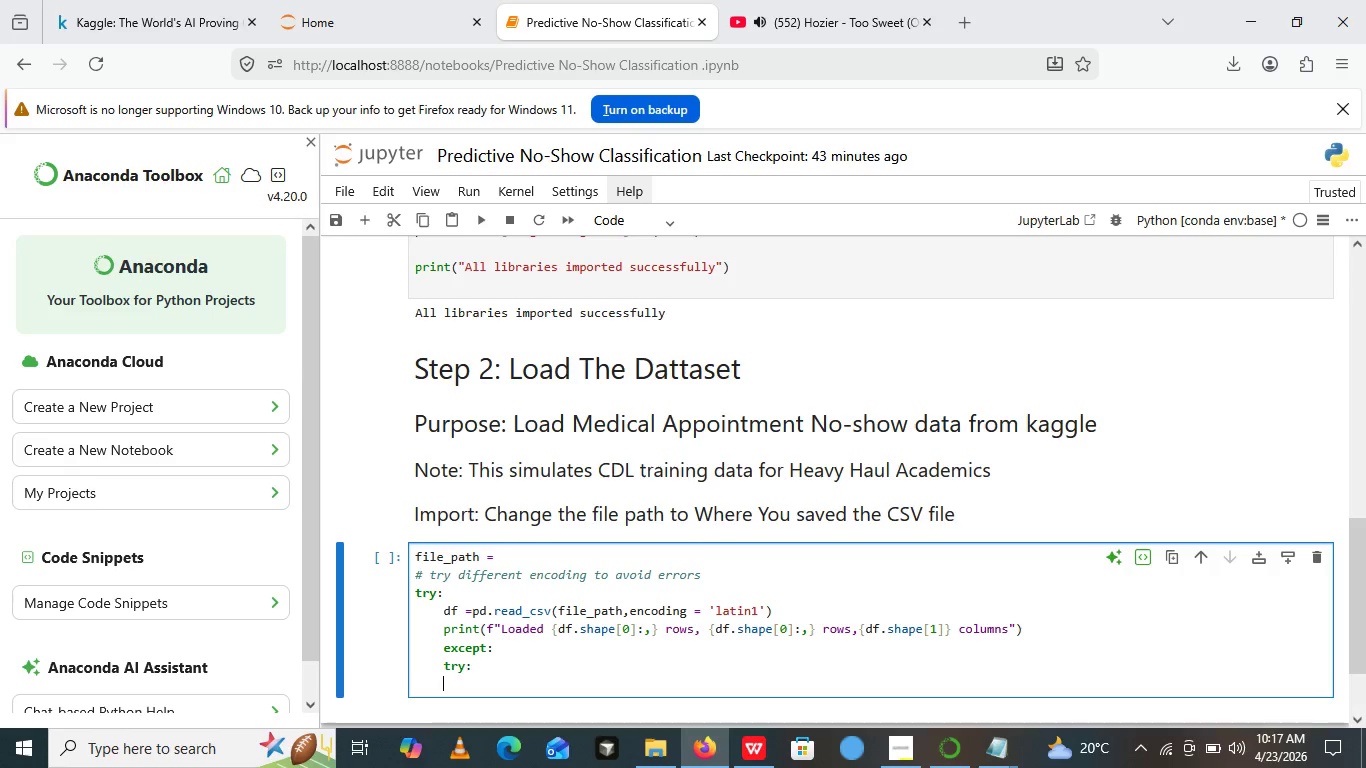 
key(Enter)
 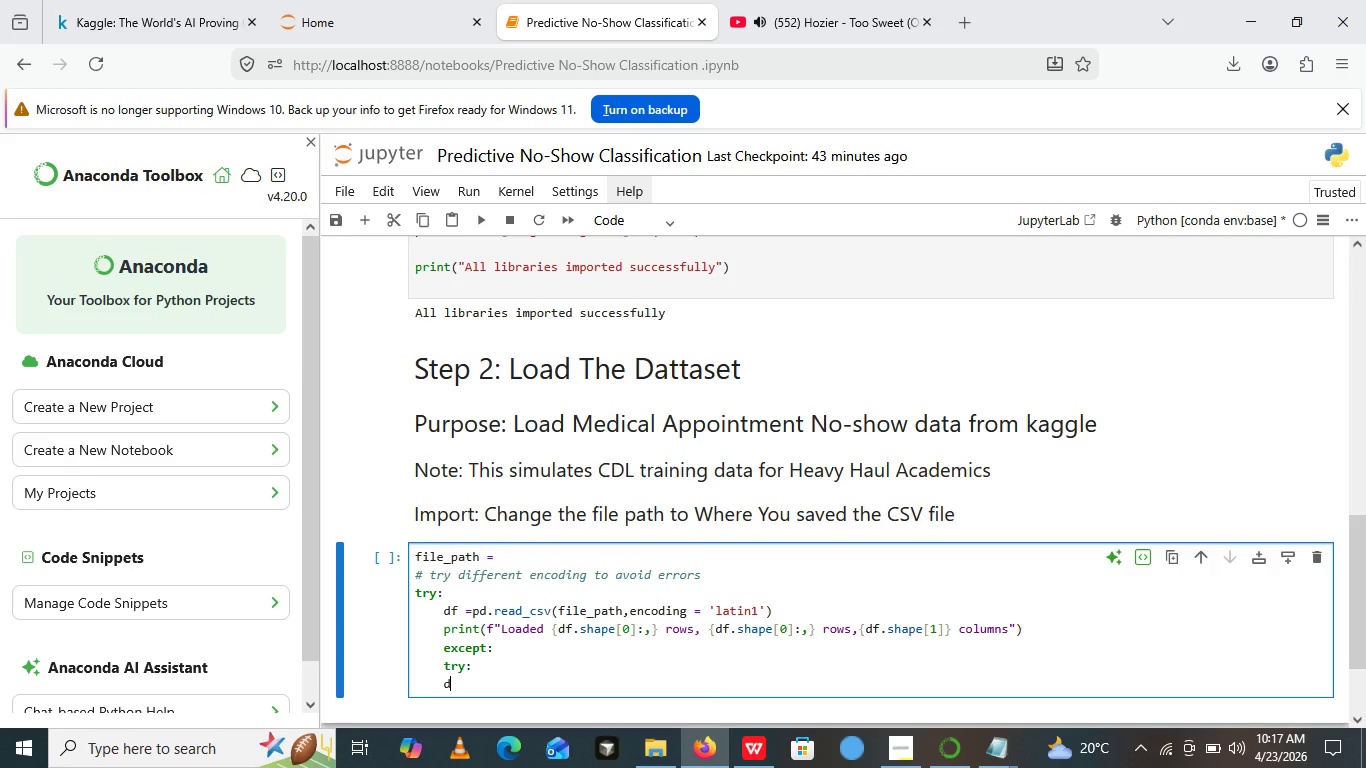 
type(df =pd.read_csv())
 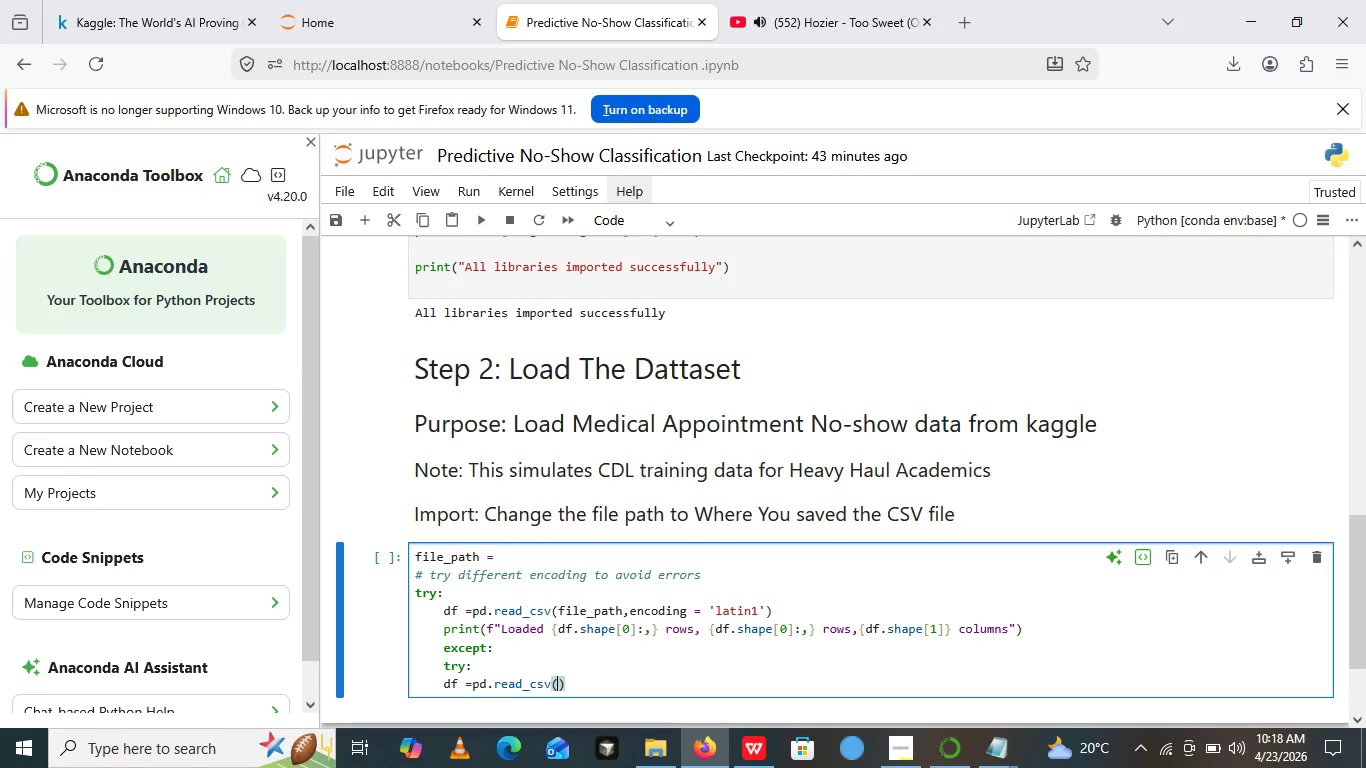 
key(ArrowLeft)
 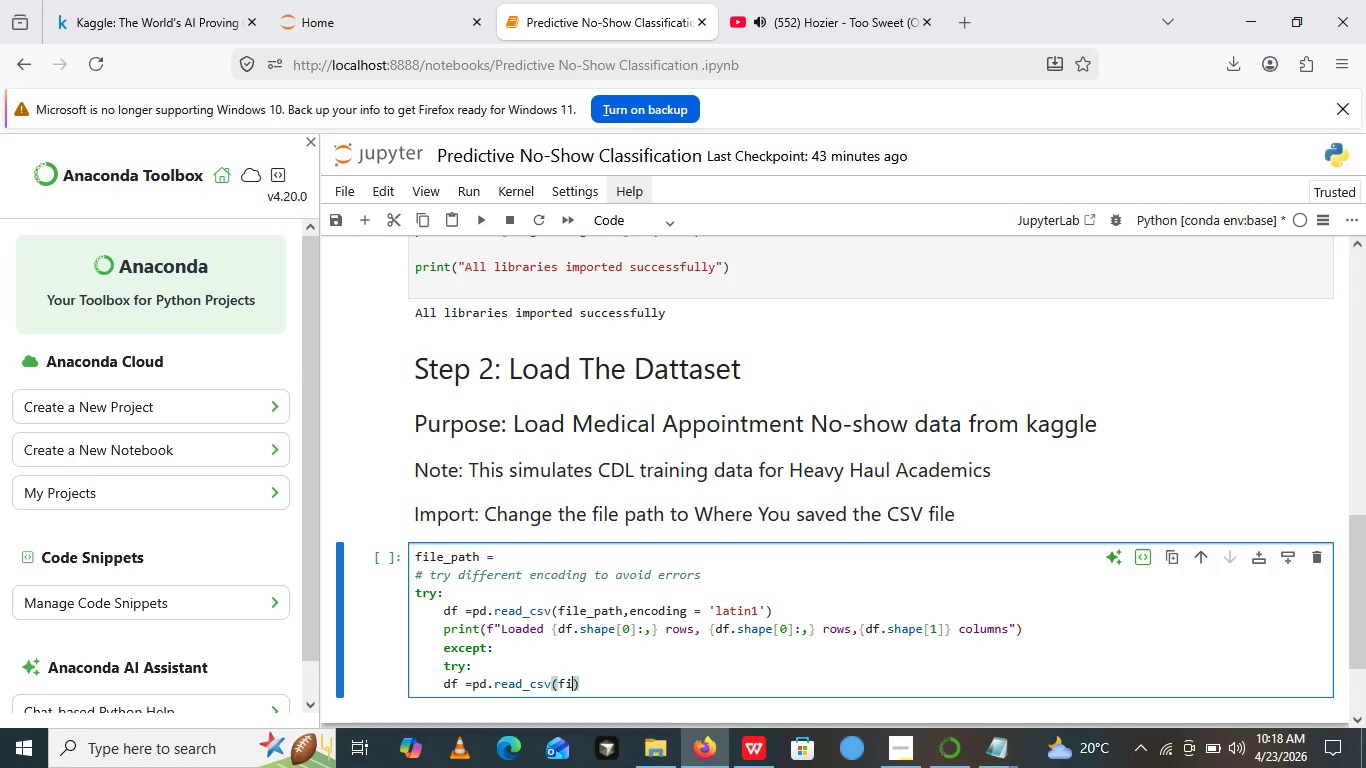 
type(file_path,)
 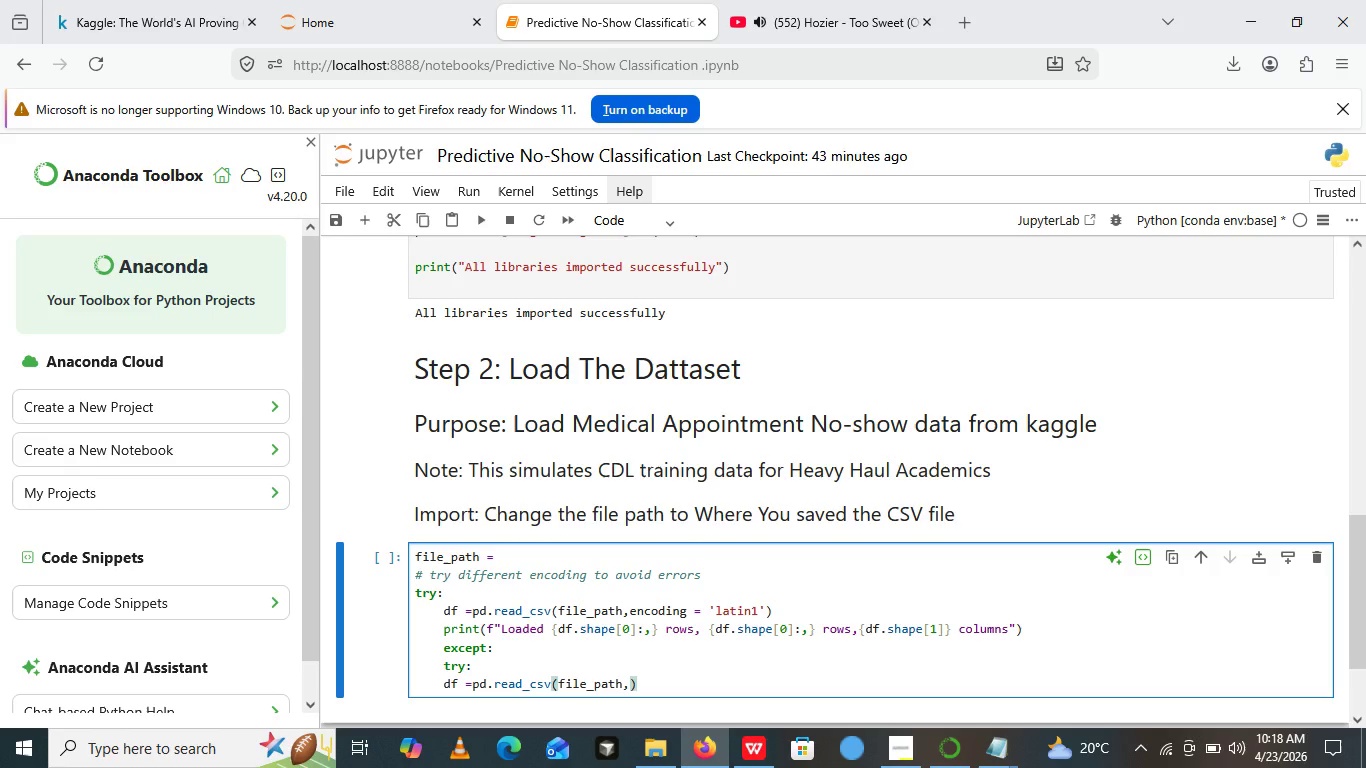 
type( encoding='')
 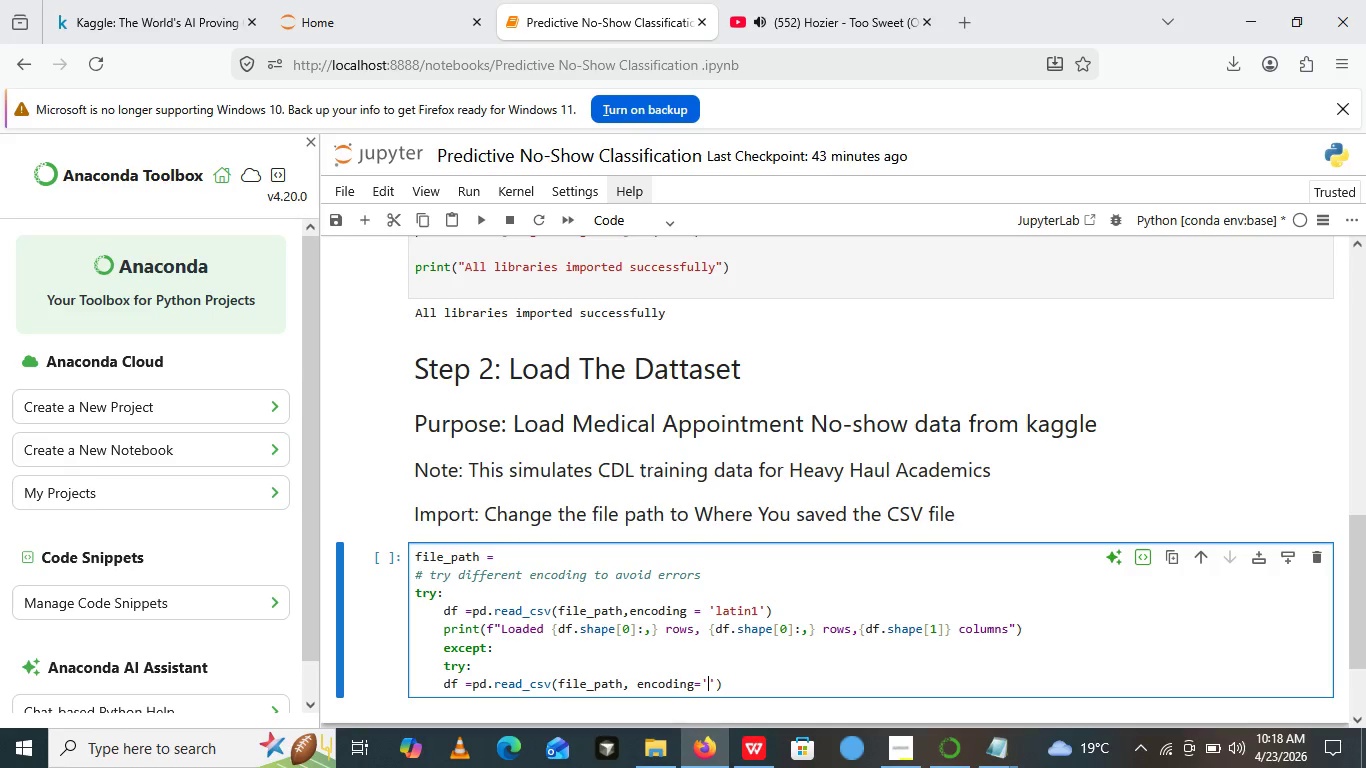 
key(ArrowLeft)
 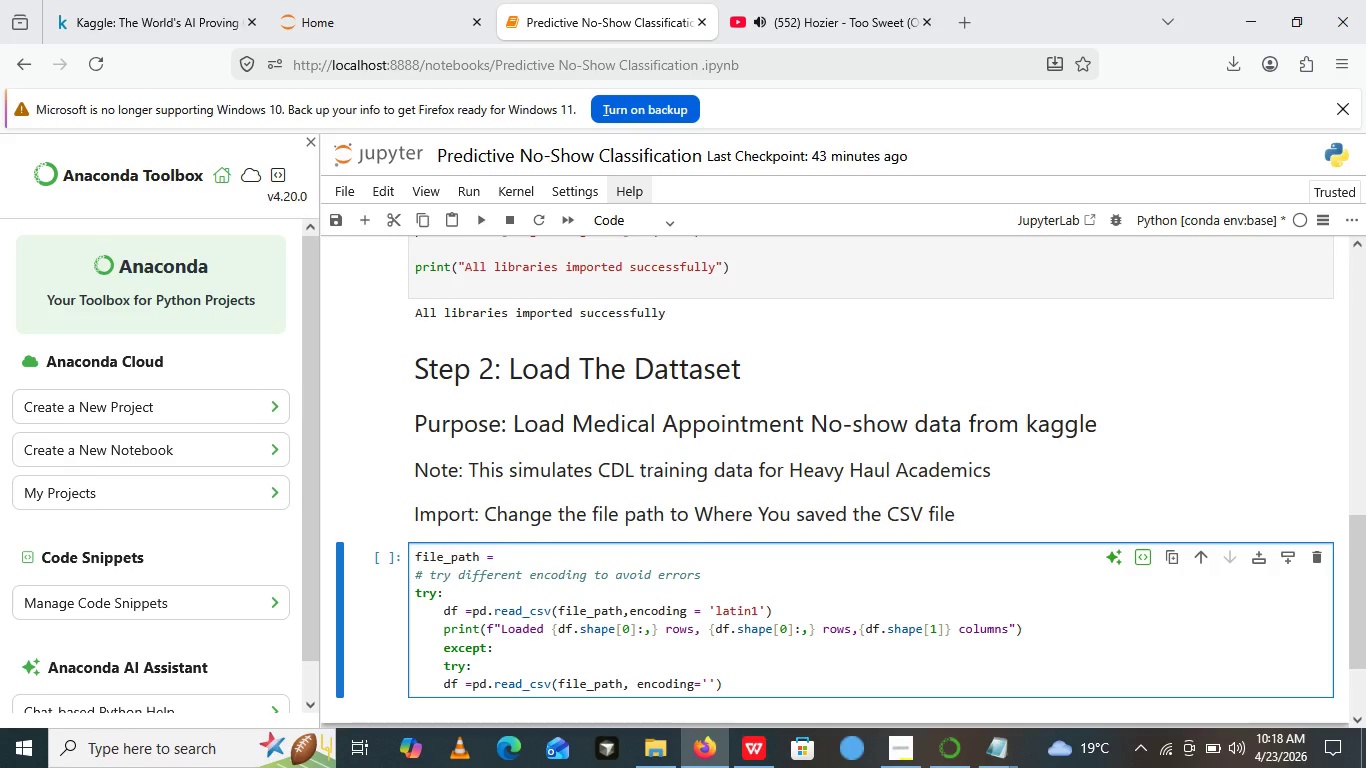 
type(cp12)
 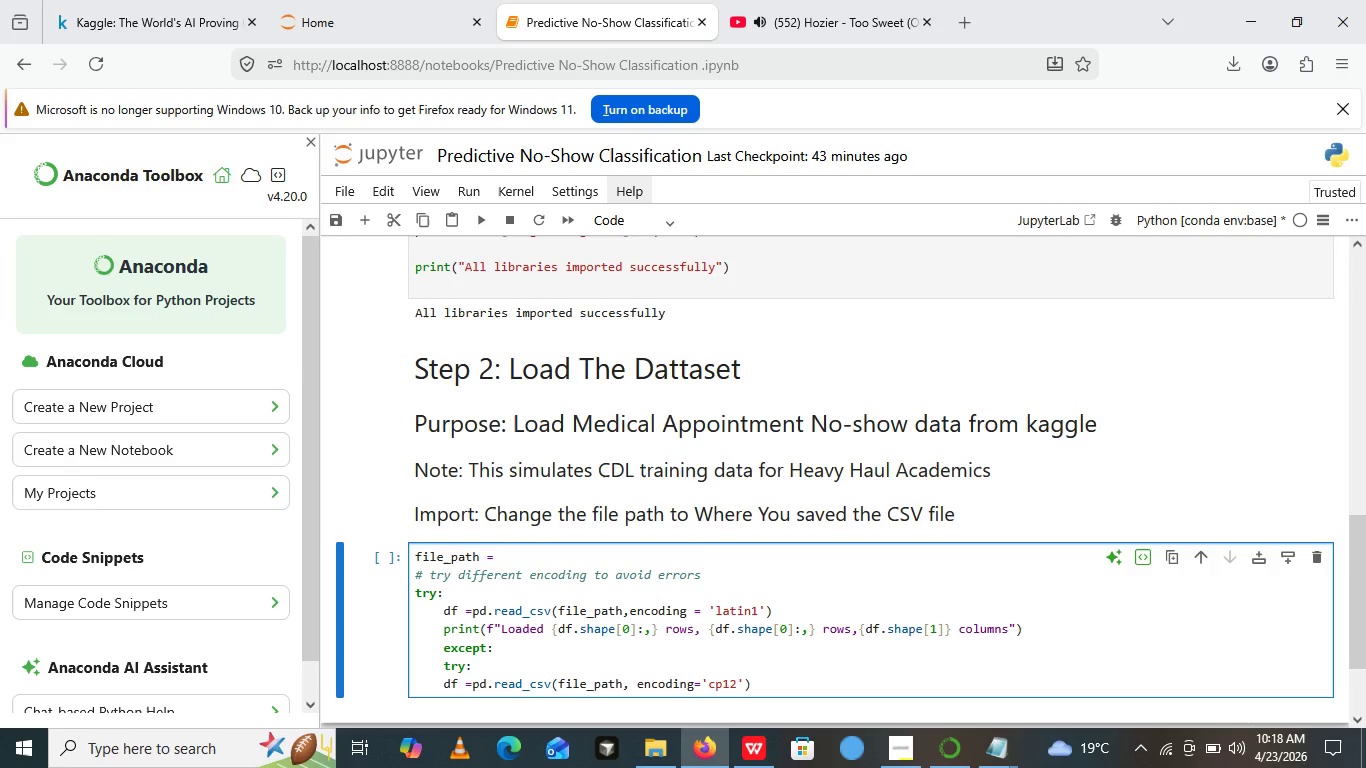 
key(Control+Meta+Shift+F22)
 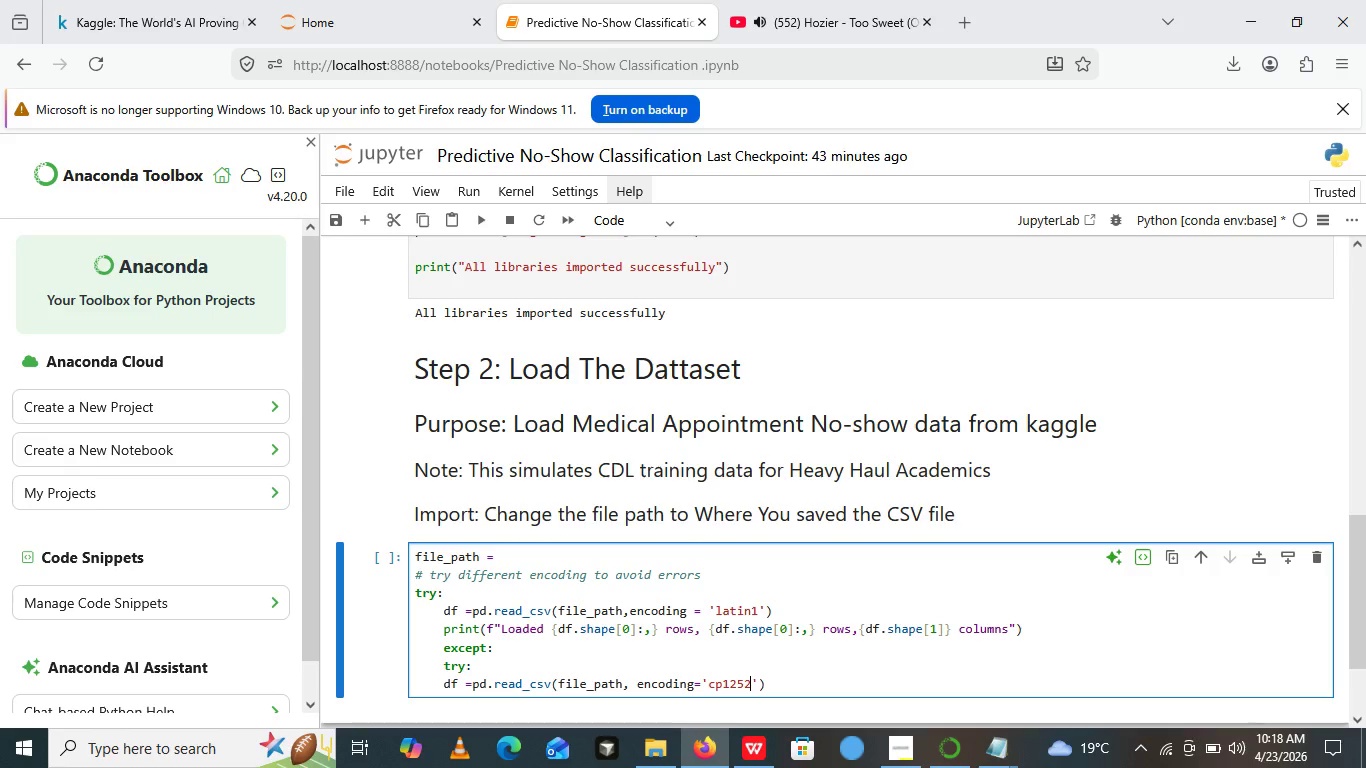 
key(Meta+MetaLeft)
 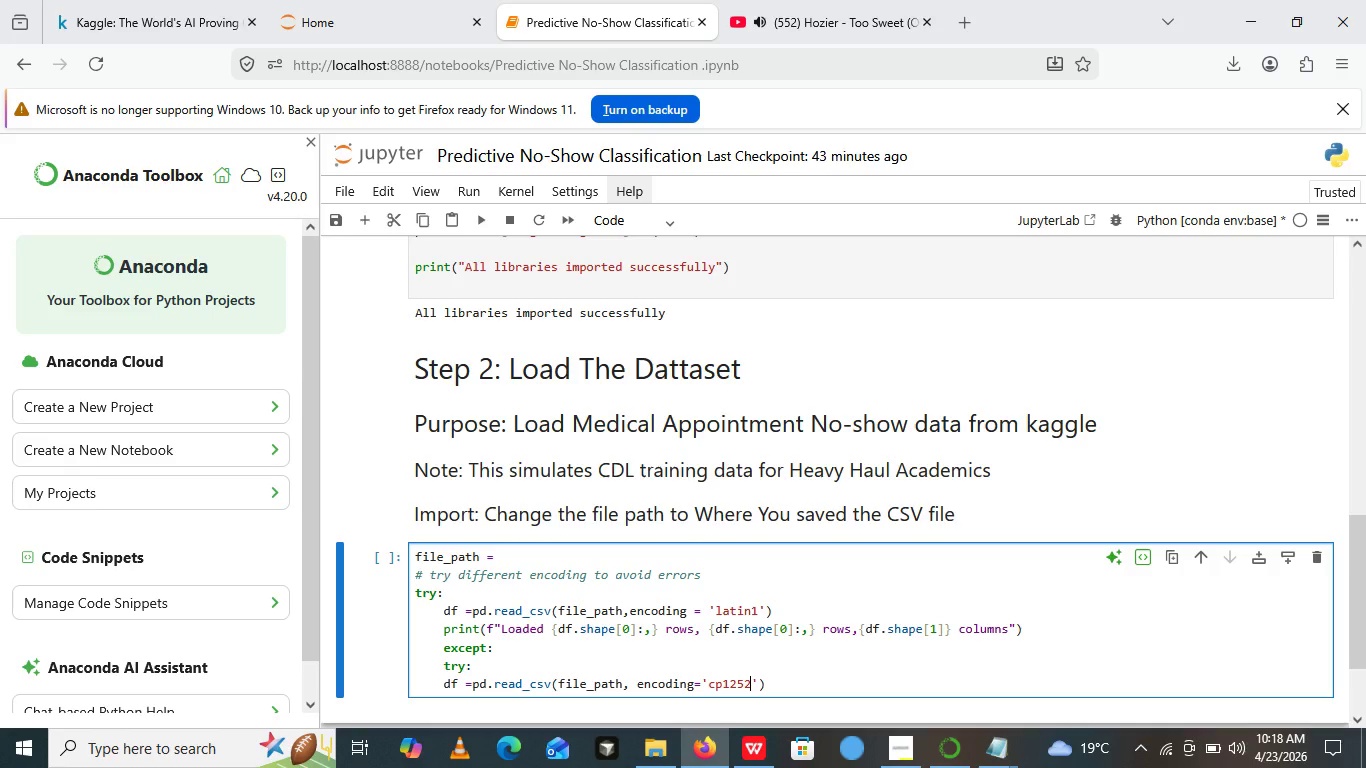 
type(52)
 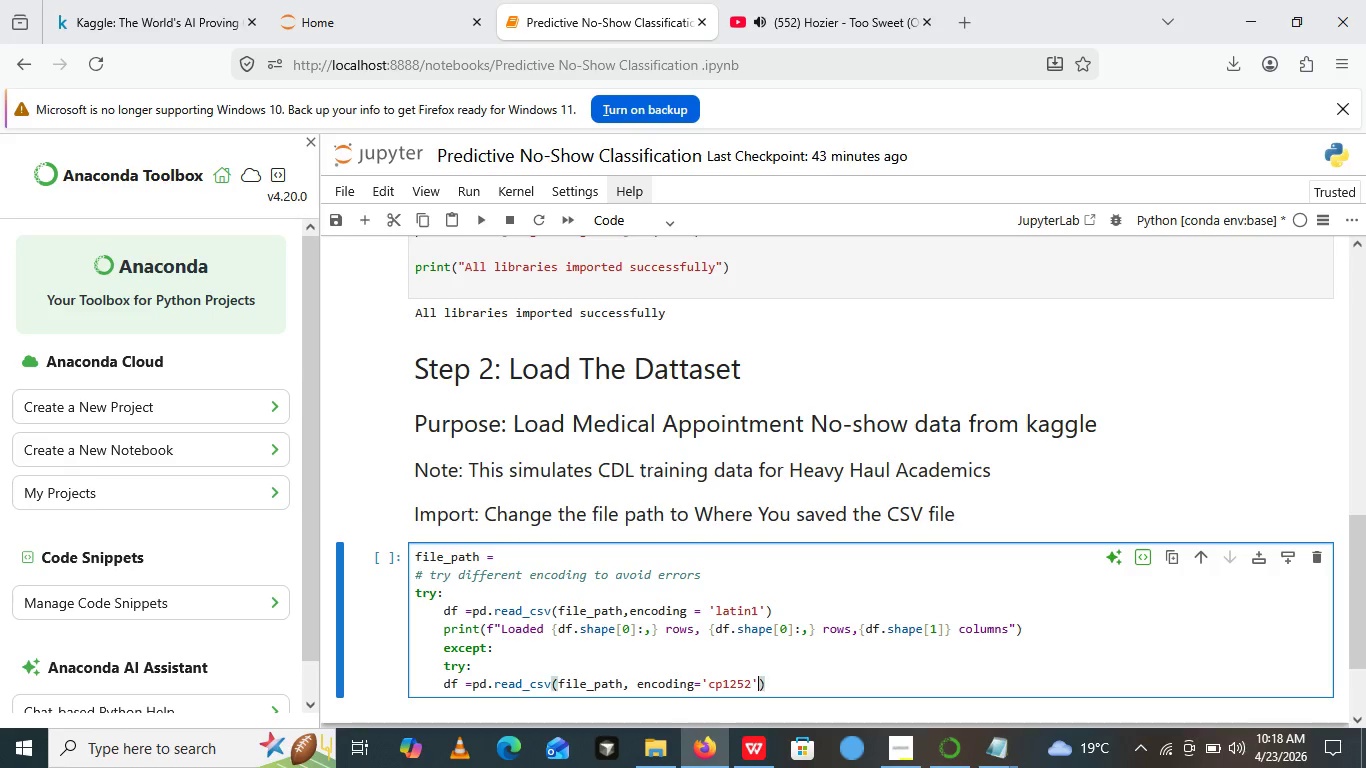 
key(ArrowRight)
 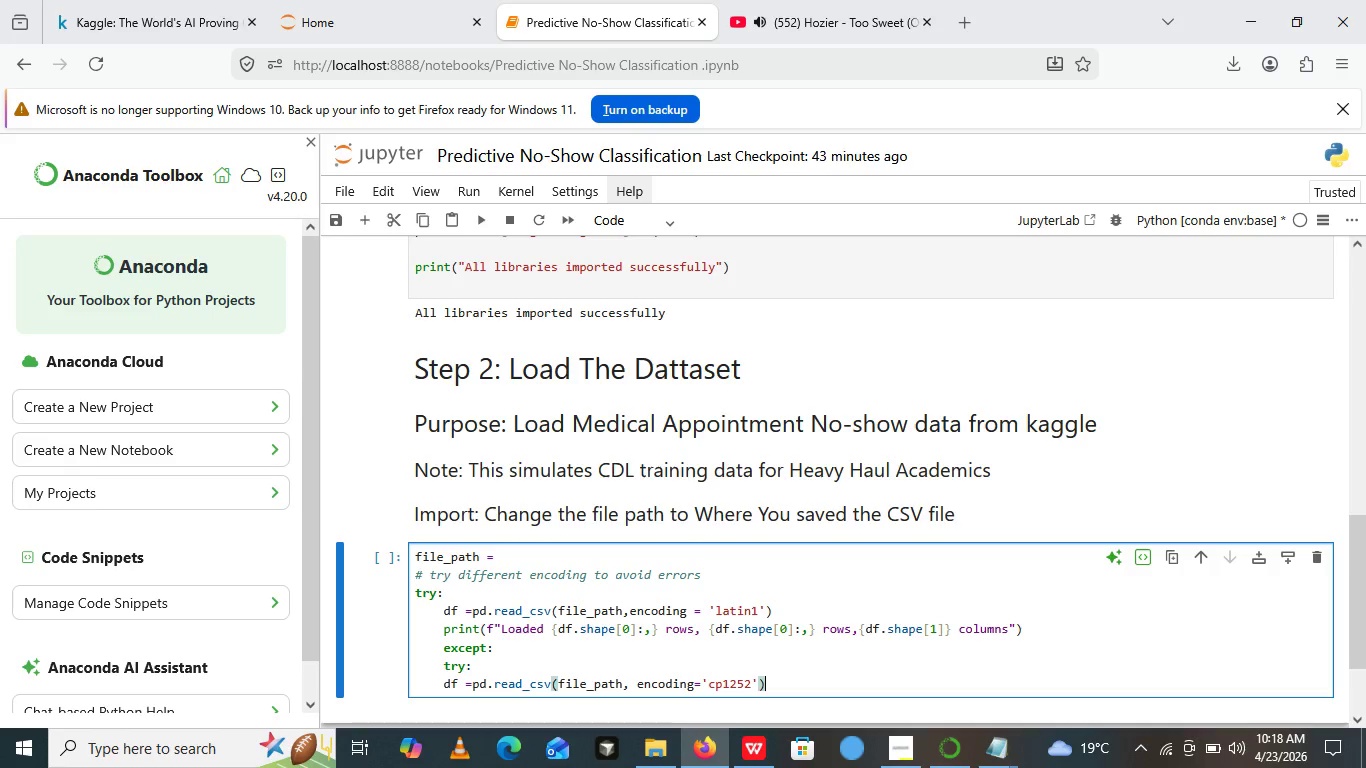 
key(ArrowRight)
 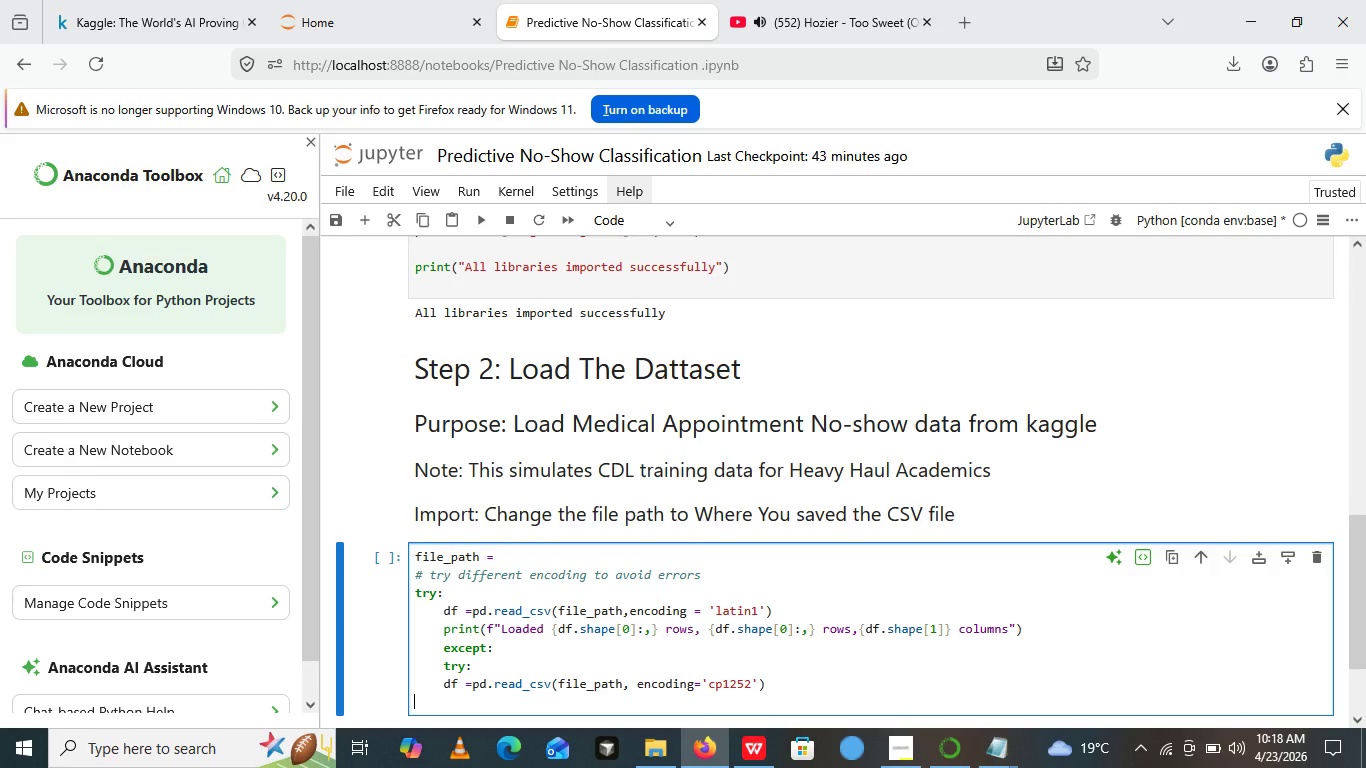 
key(Enter)
 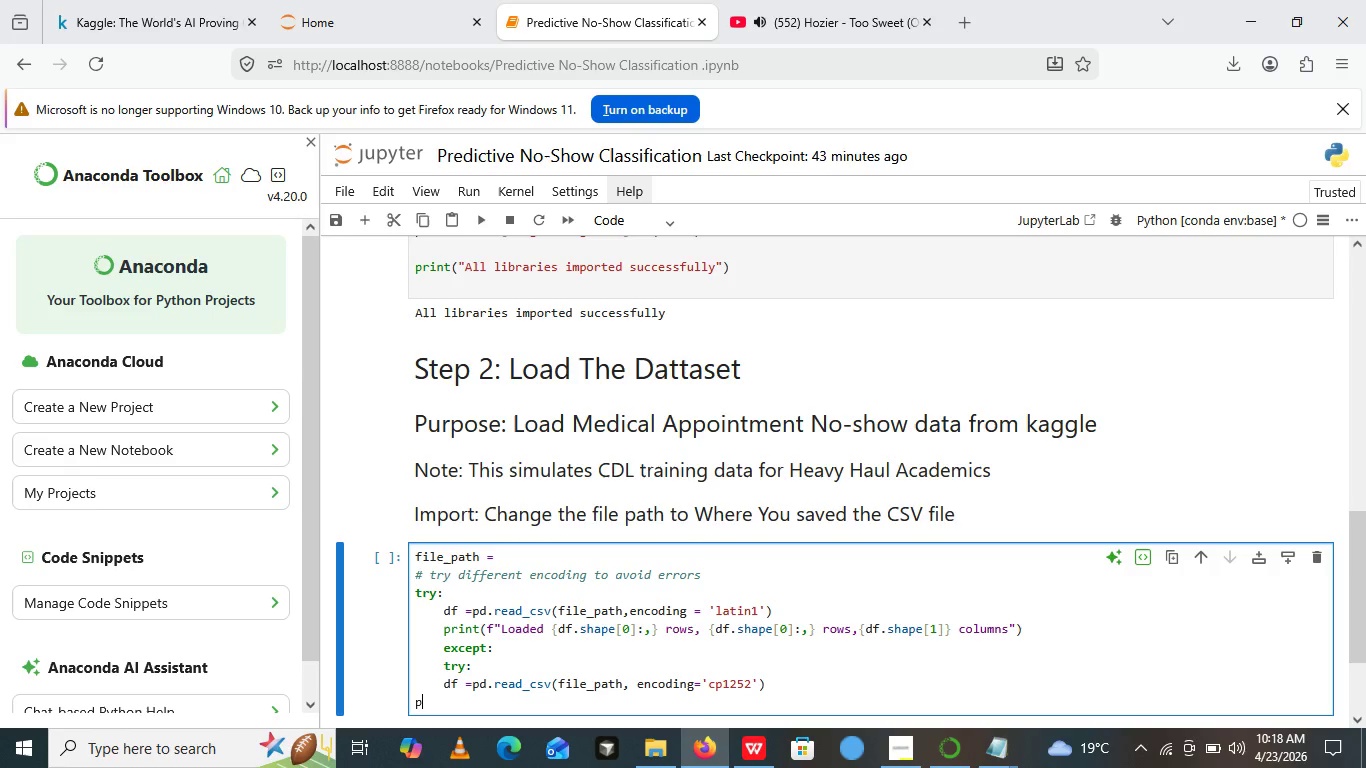 
type(pprint())
 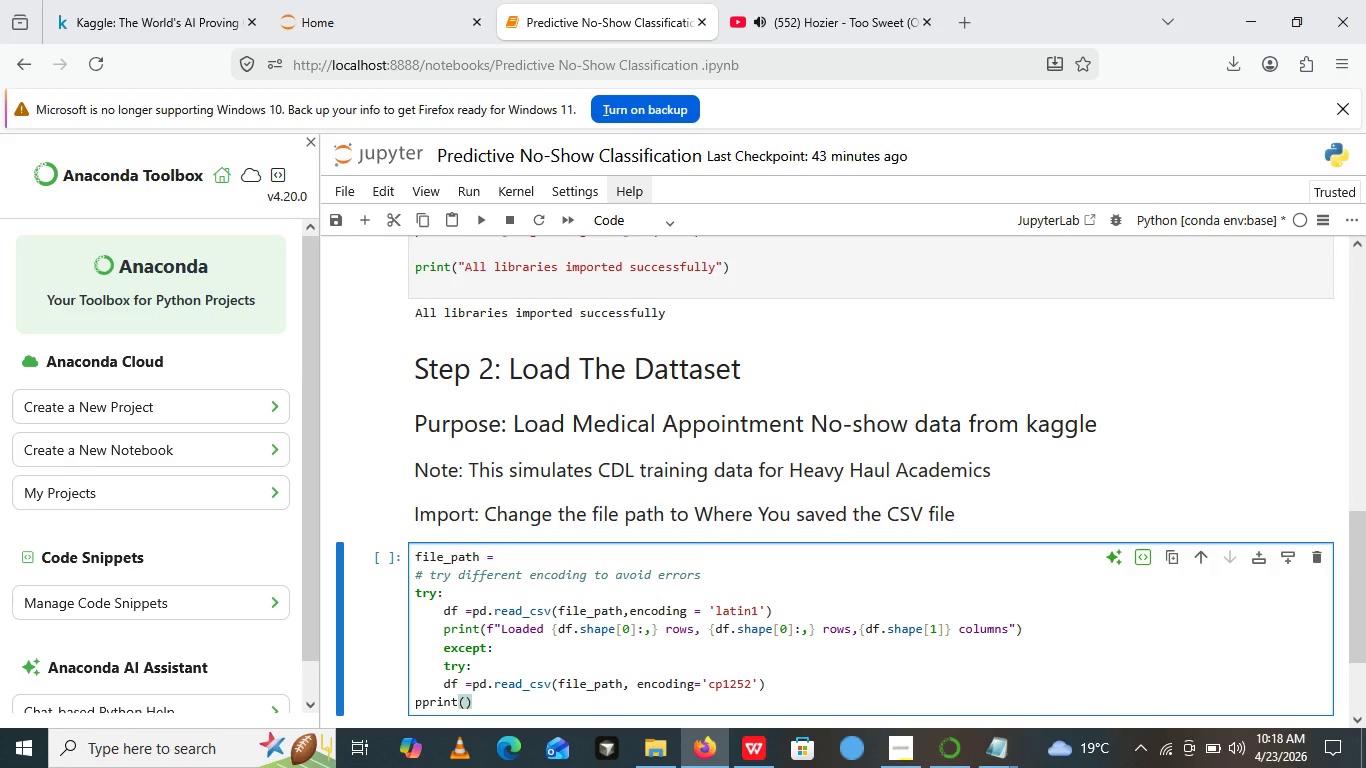 
key(ArrowLeft)
 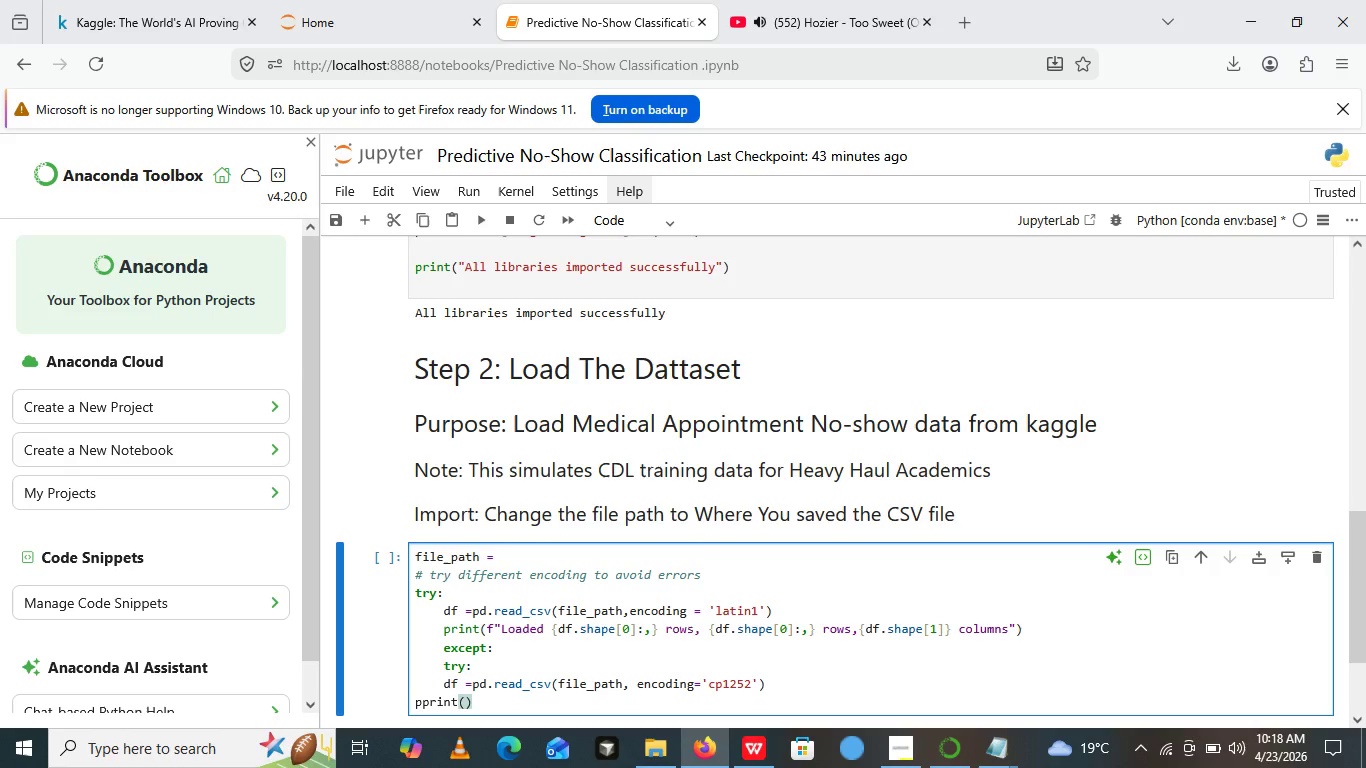 
key(Shift+Quote)
 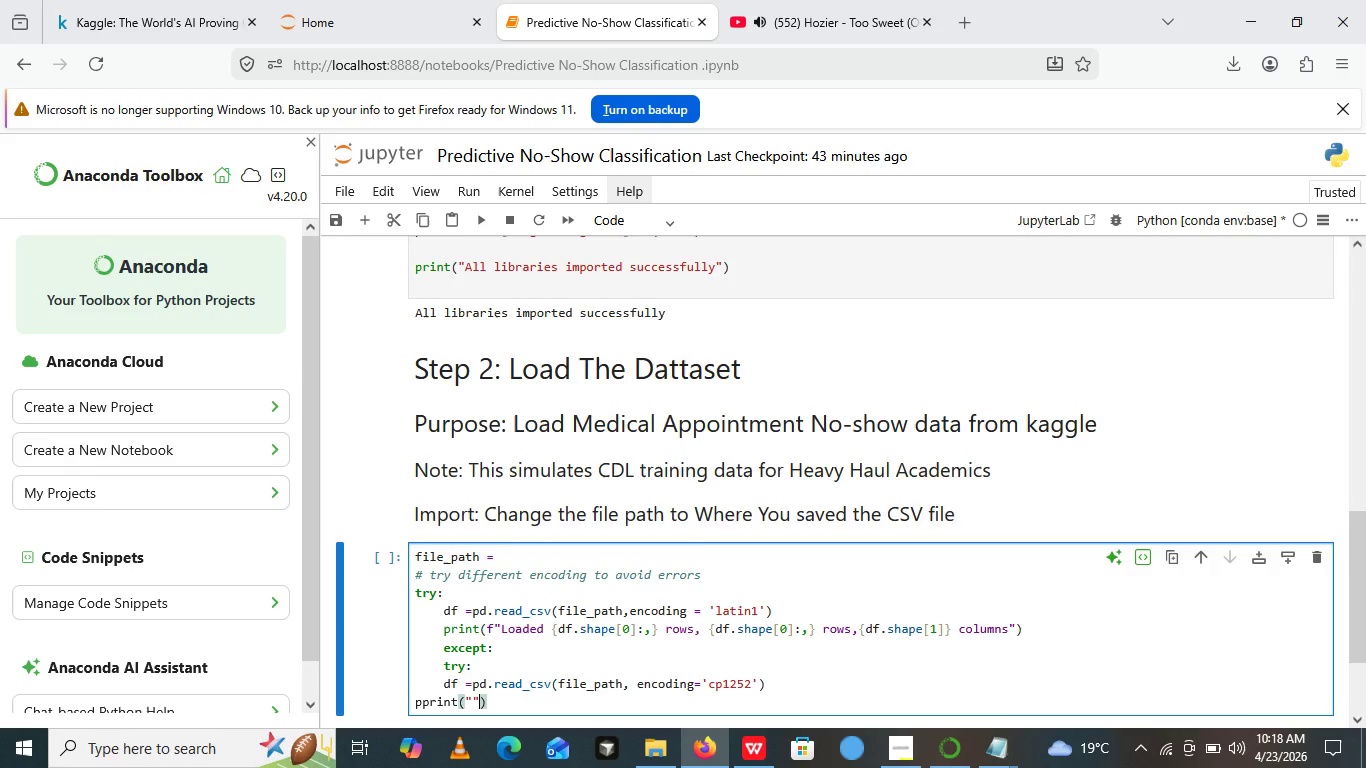 
key(Shift+Quote)
 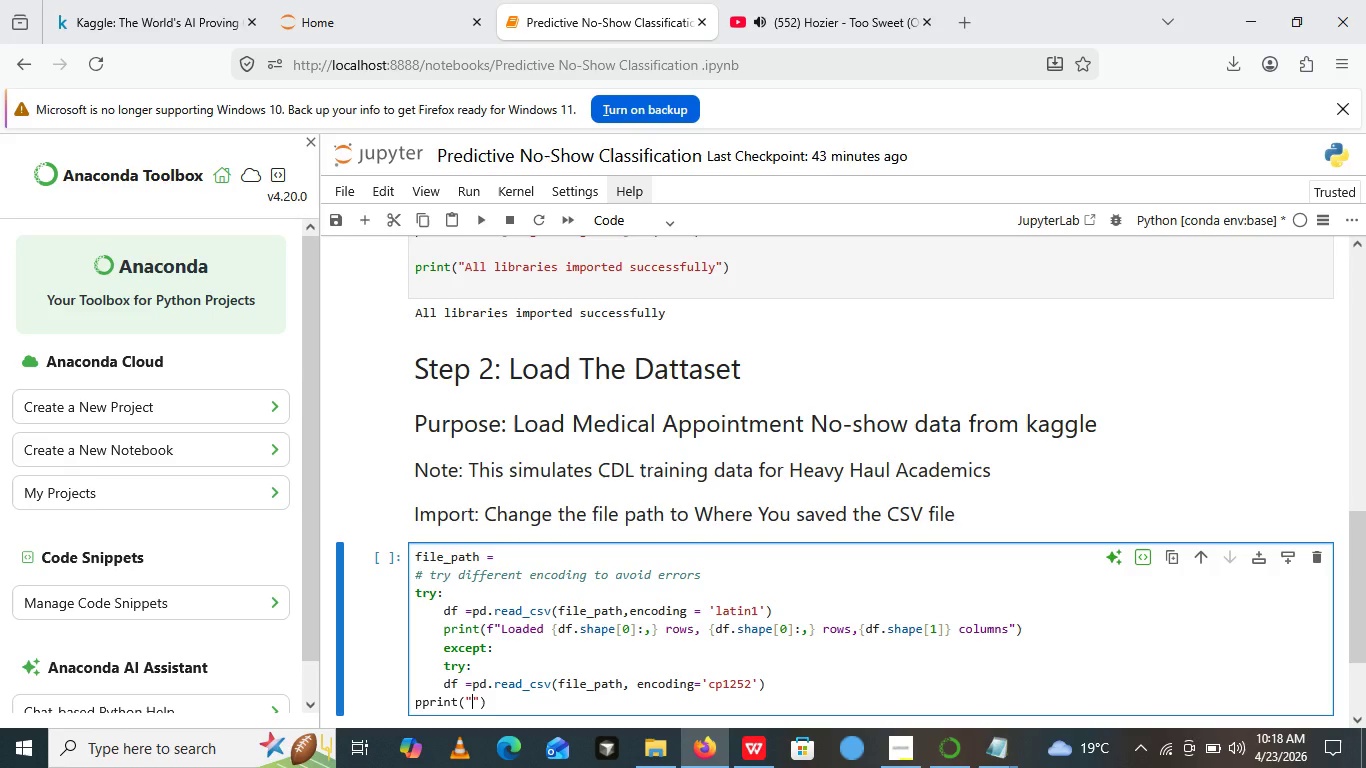 
key(ArrowLeft)
 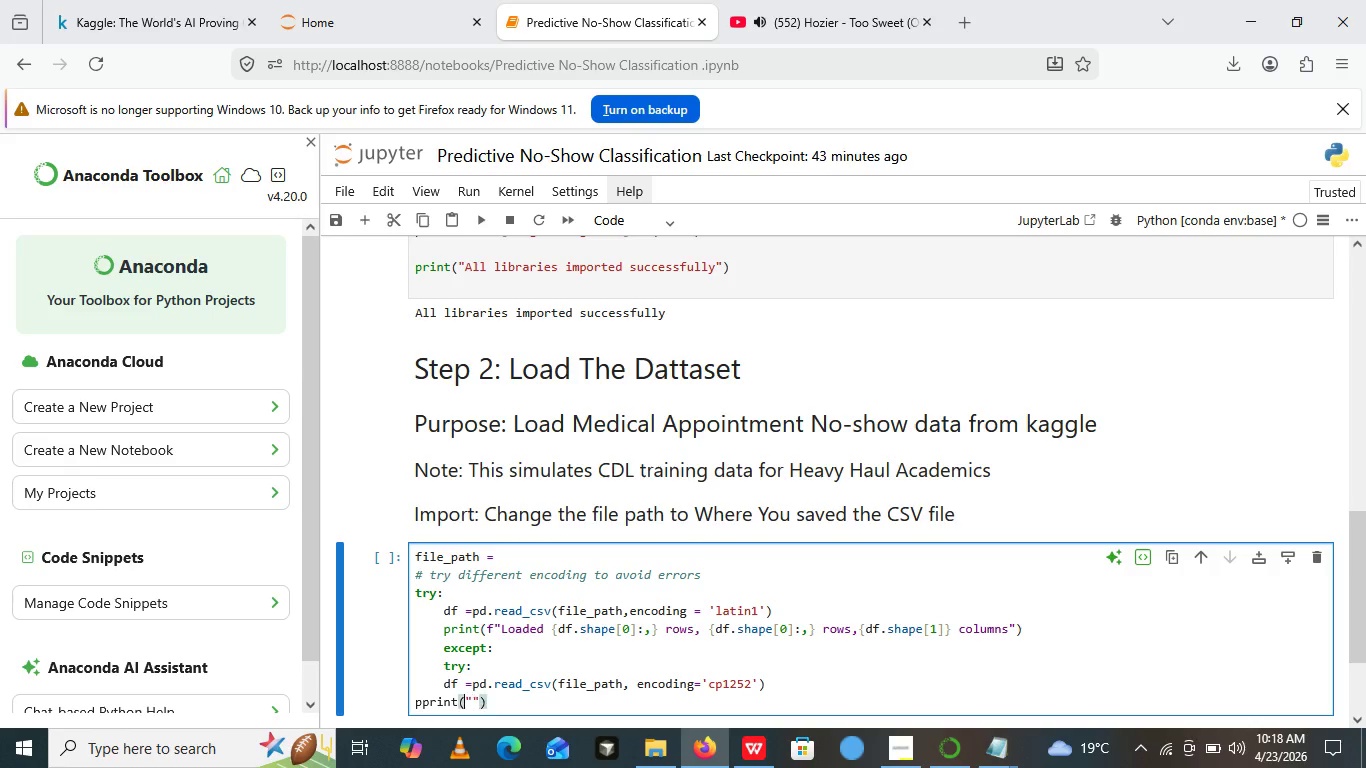 
key(ArrowLeft)
 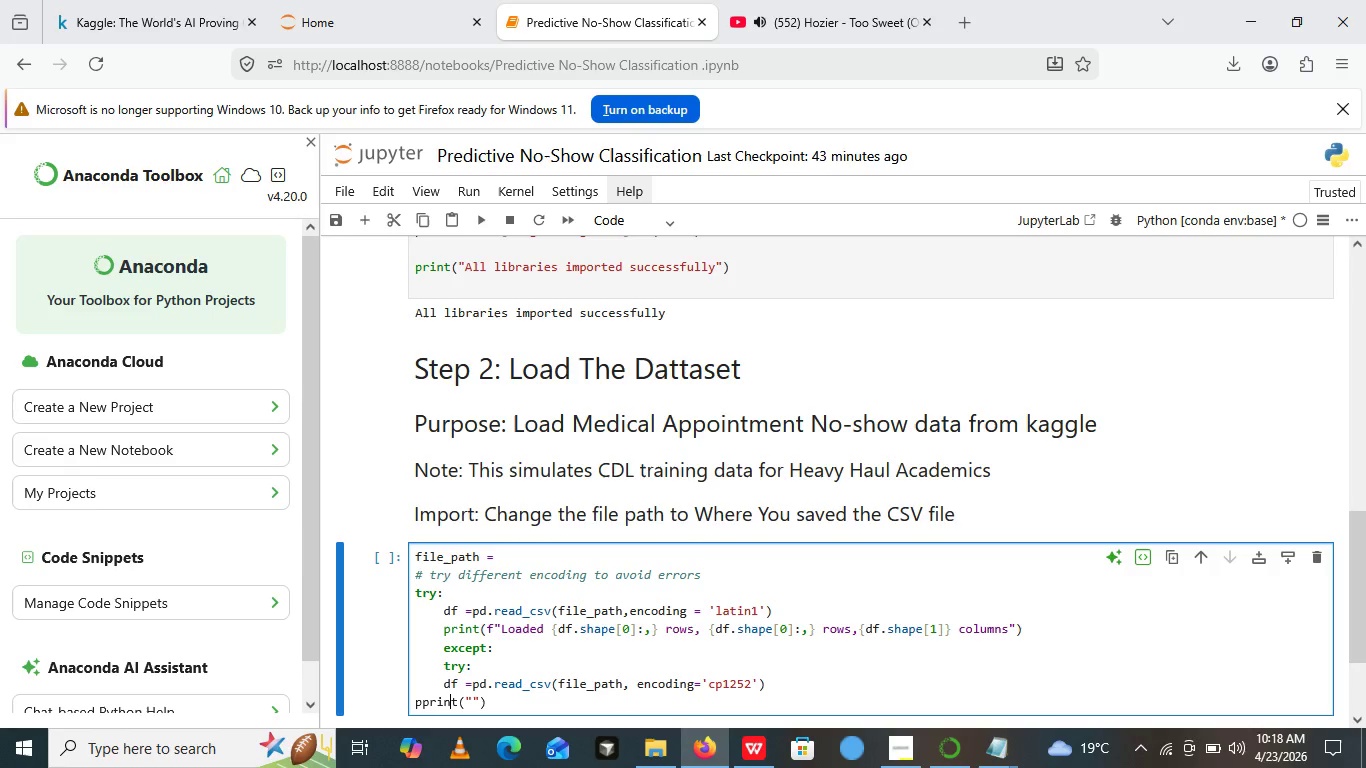 
key(ArrowLeft)
 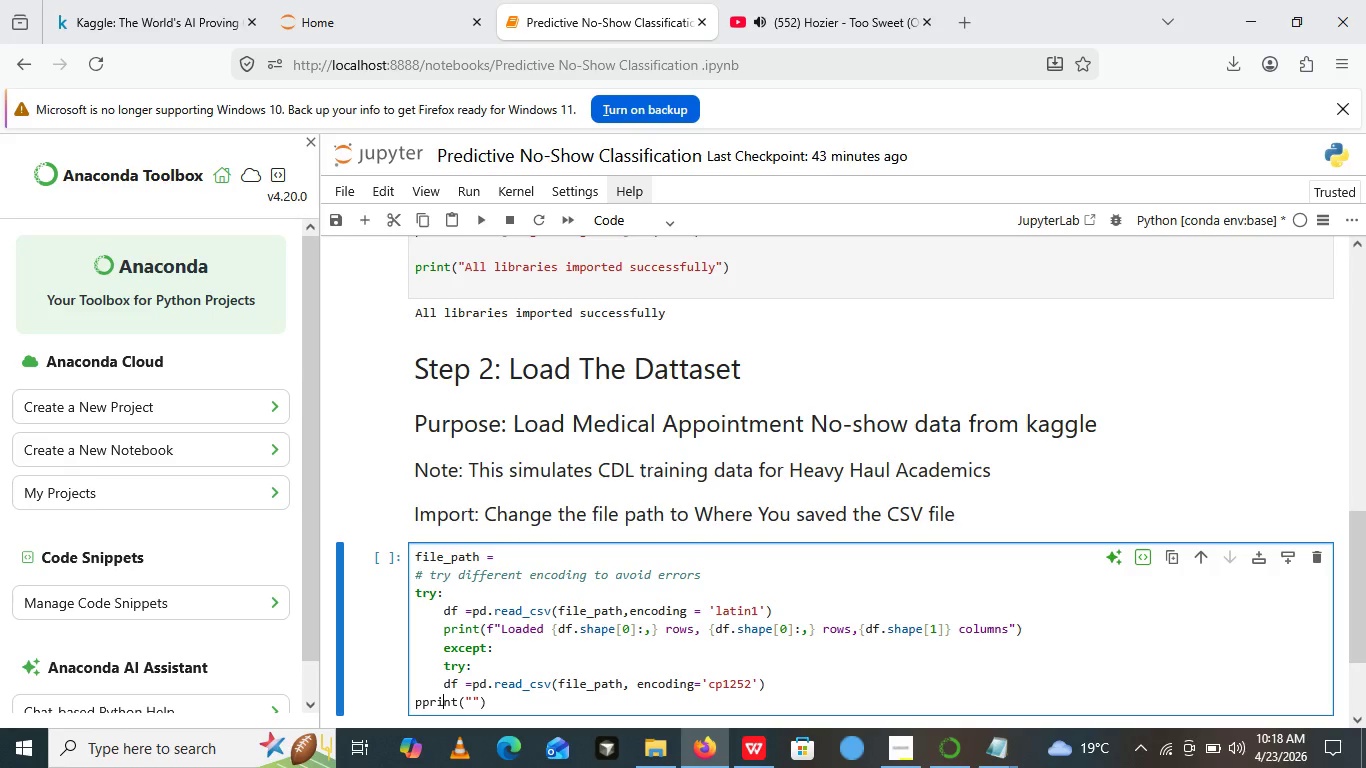 
key(ArrowLeft)
 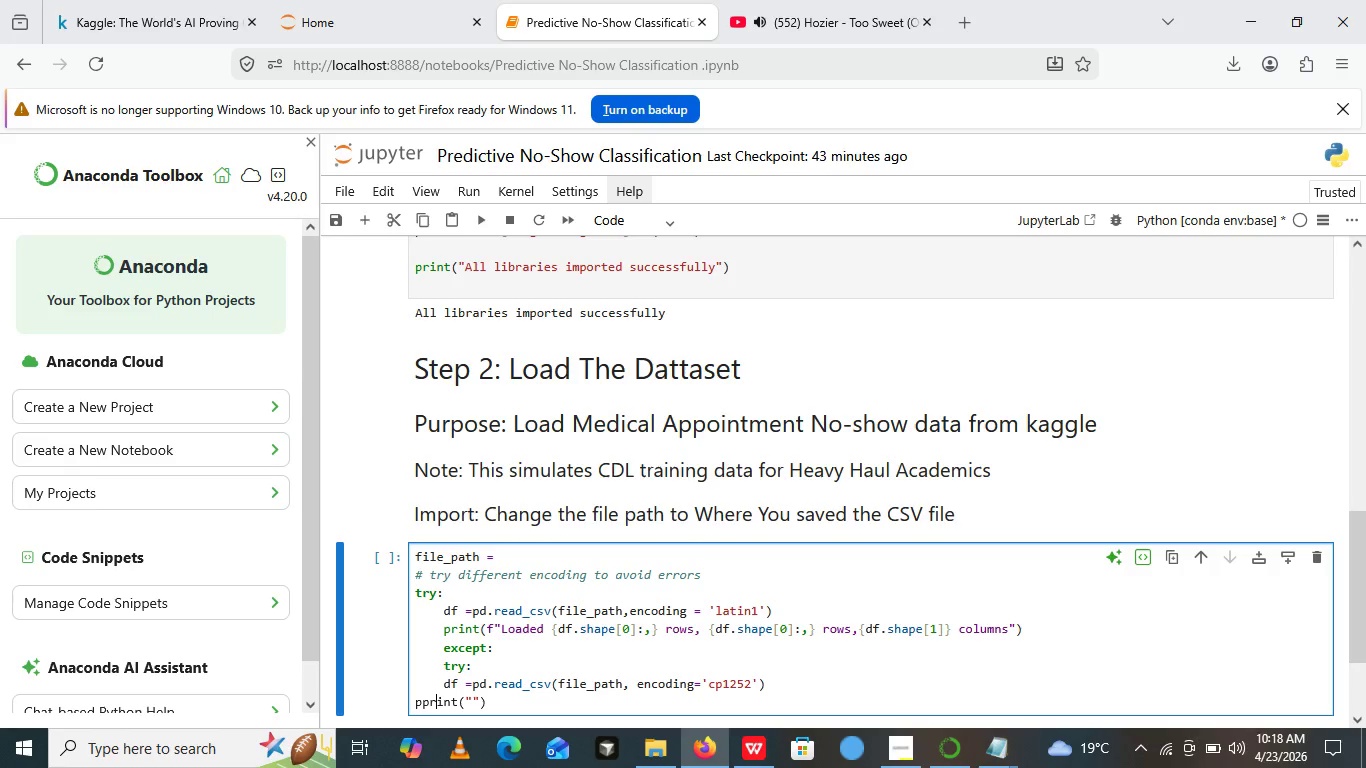 
key(ArrowLeft)
 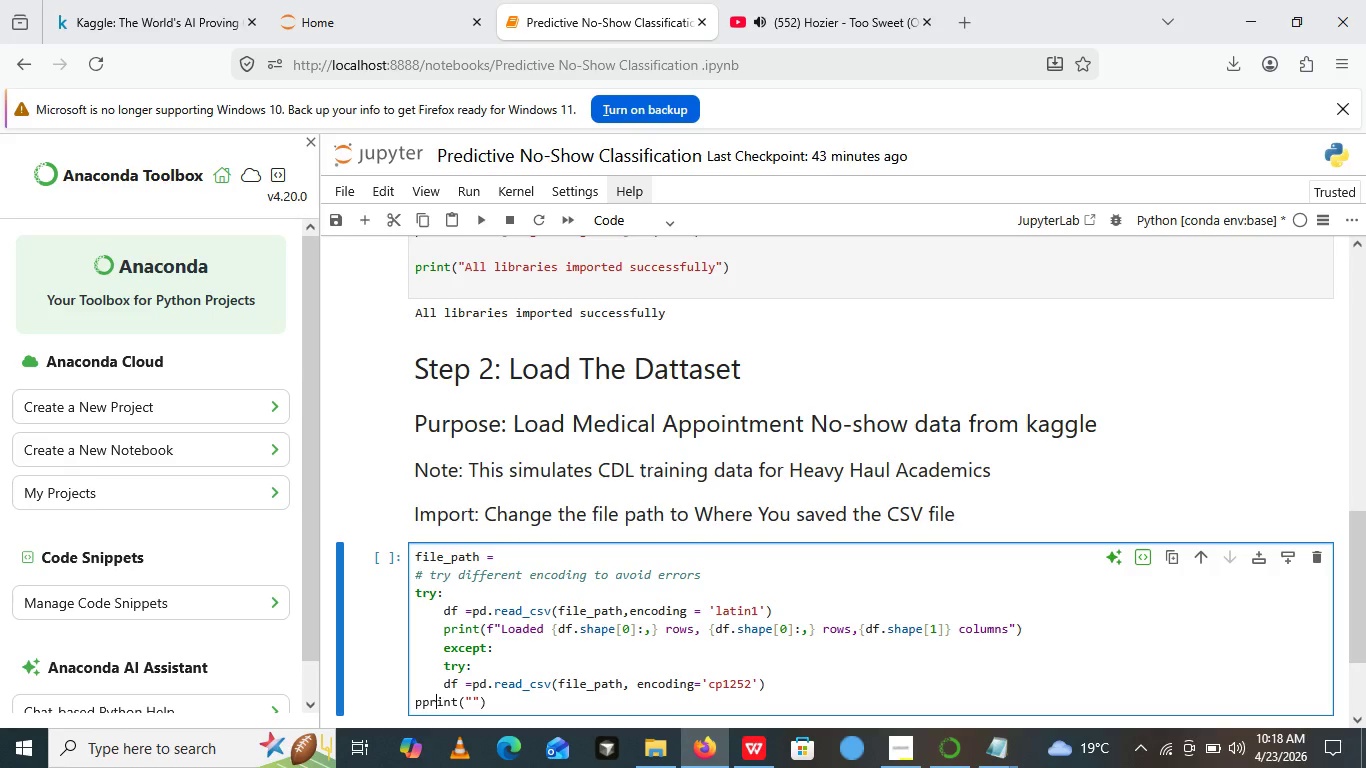 
key(ArrowLeft)
 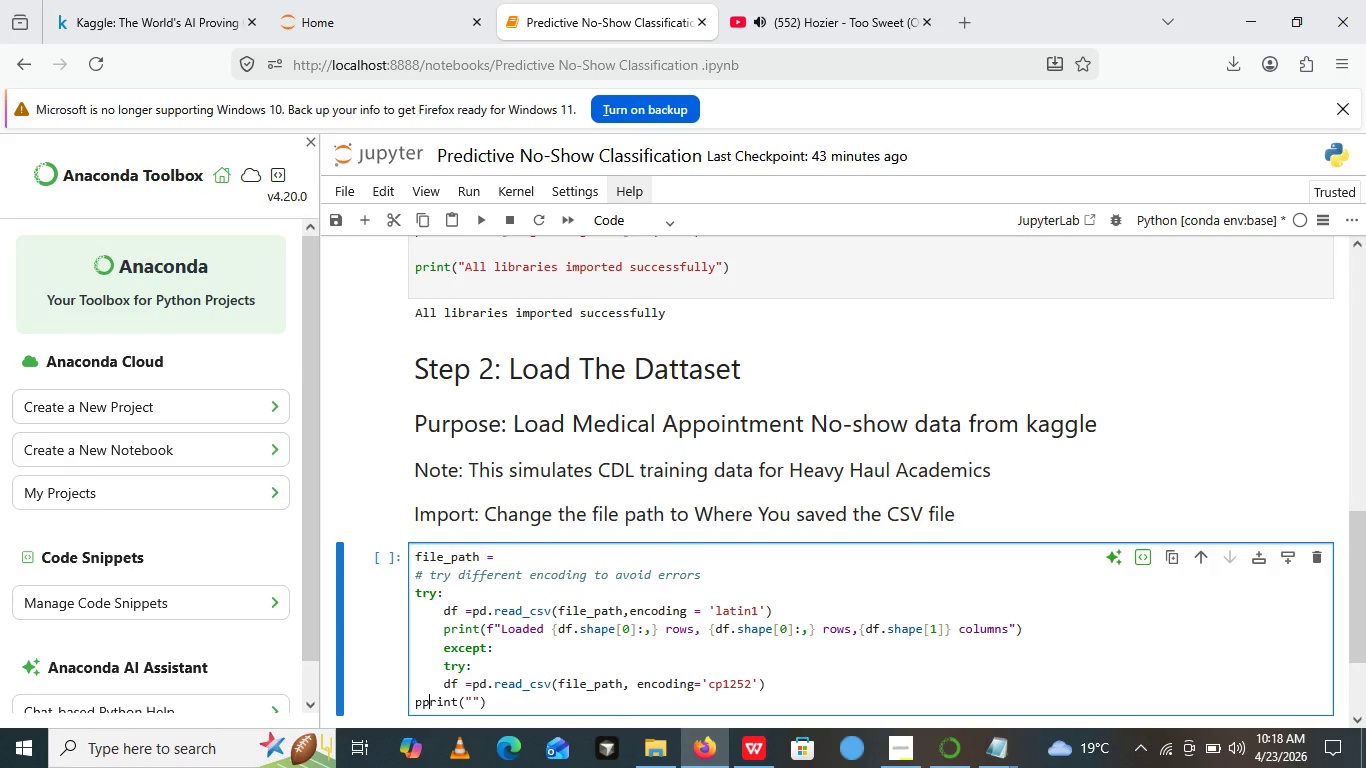 
key(ArrowLeft)
 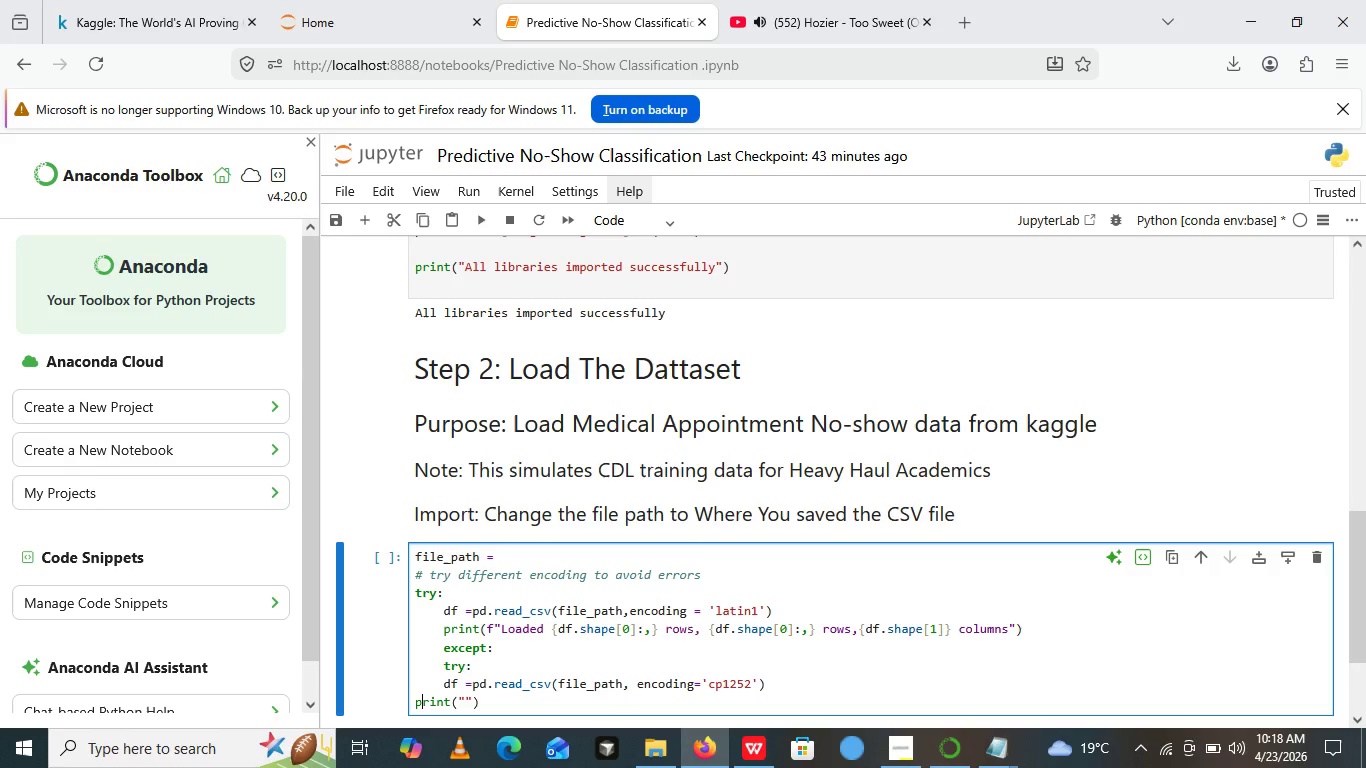 
key(Backspace)
 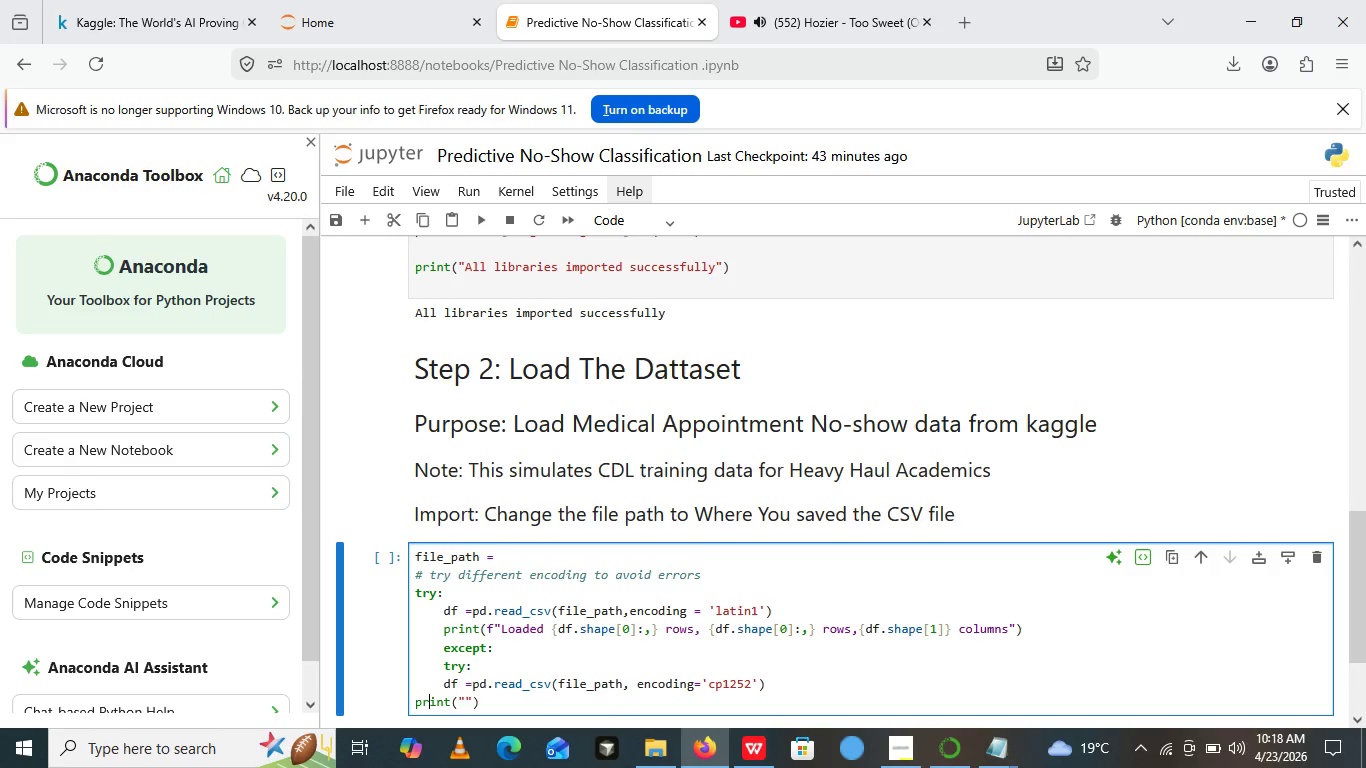 
key(ArrowRight)
 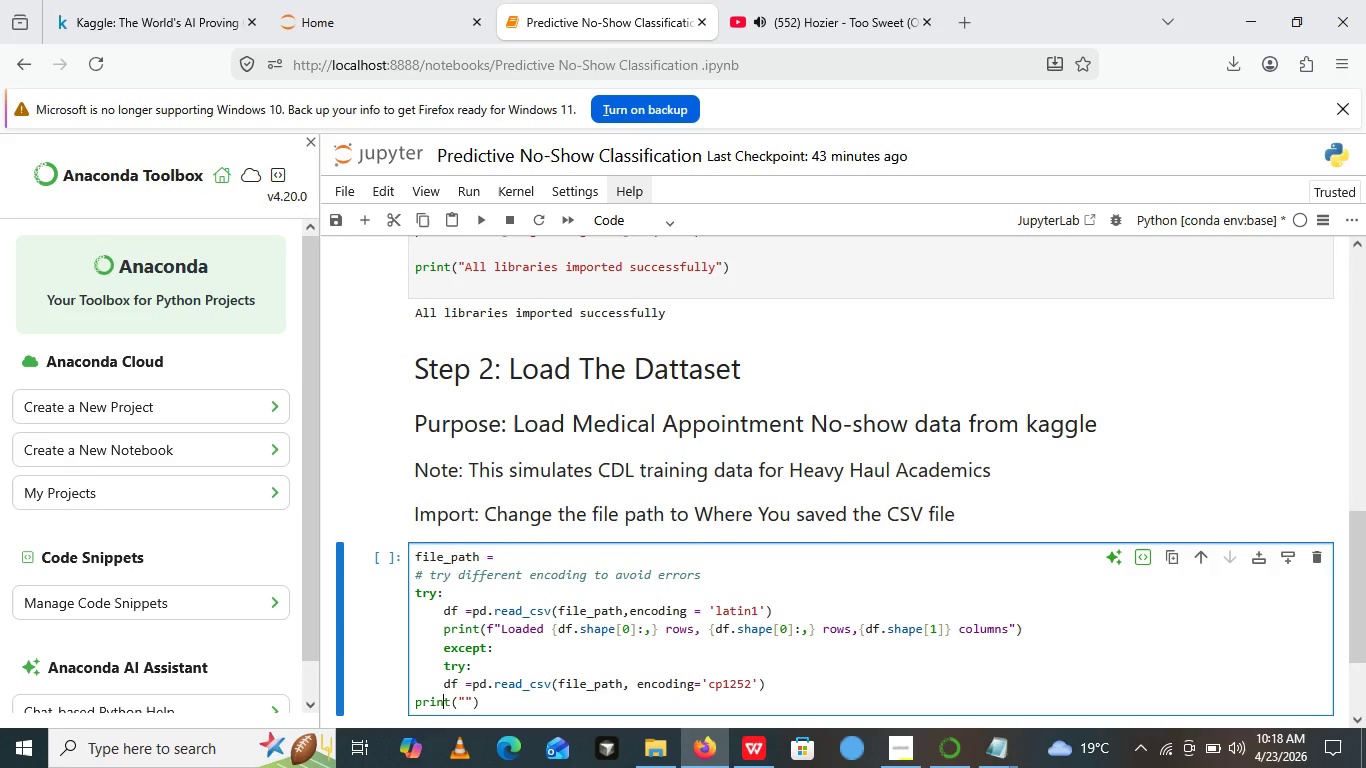 
key(ArrowRight)
 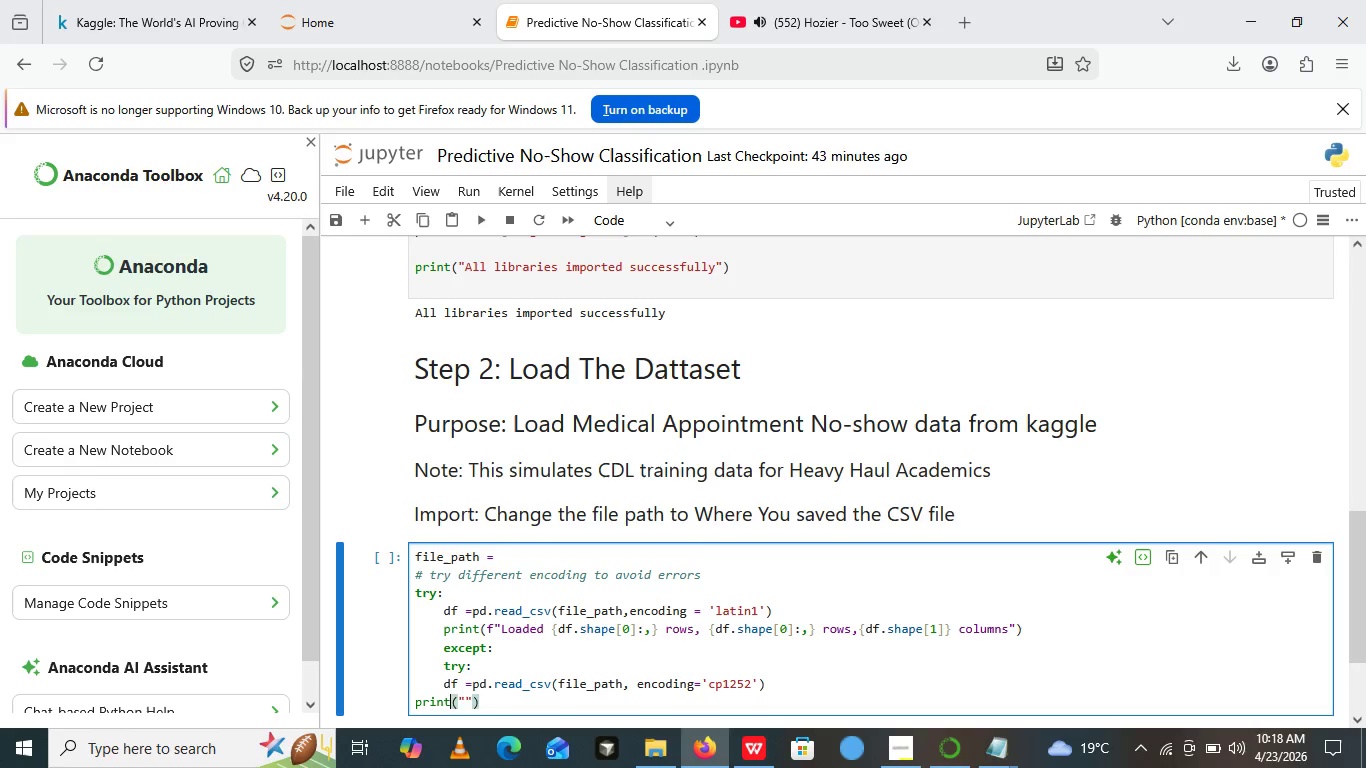 
key(ArrowRight)
 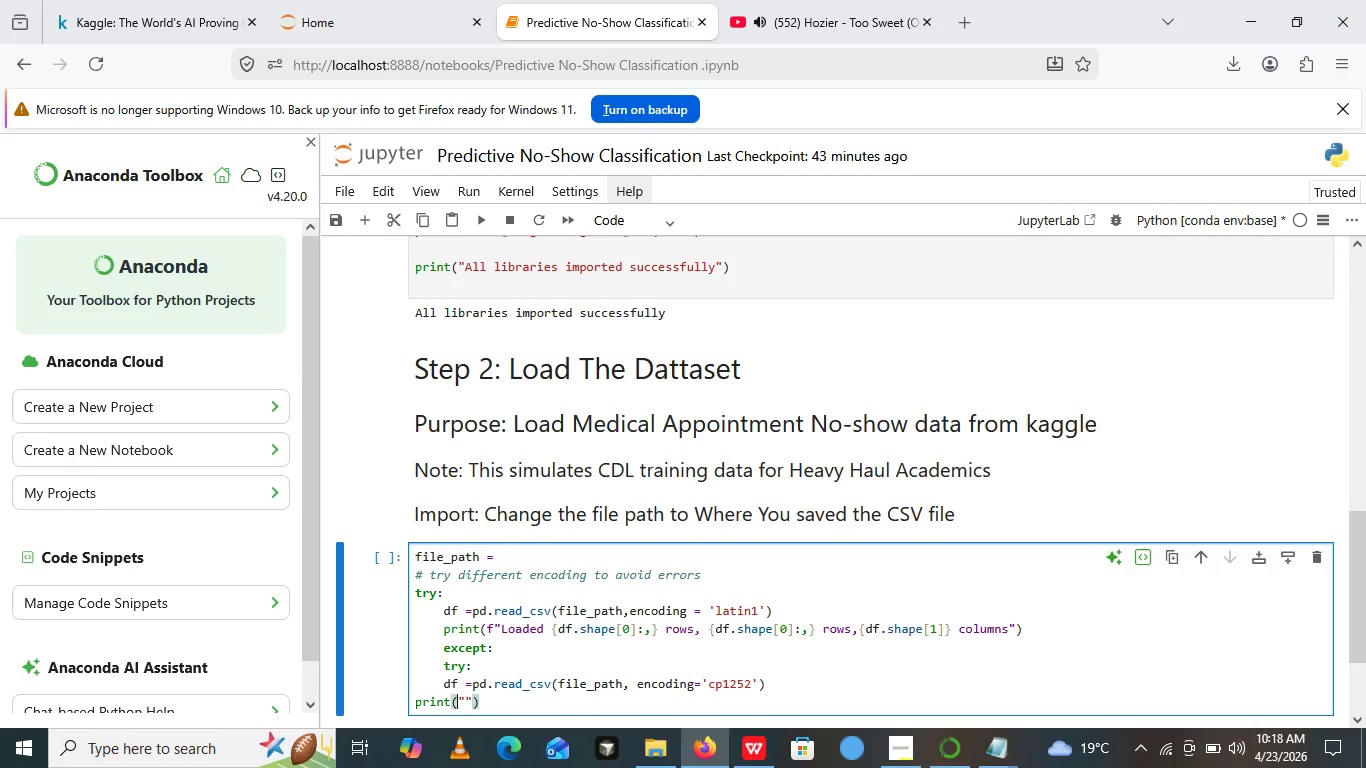 
key(ArrowRight)
 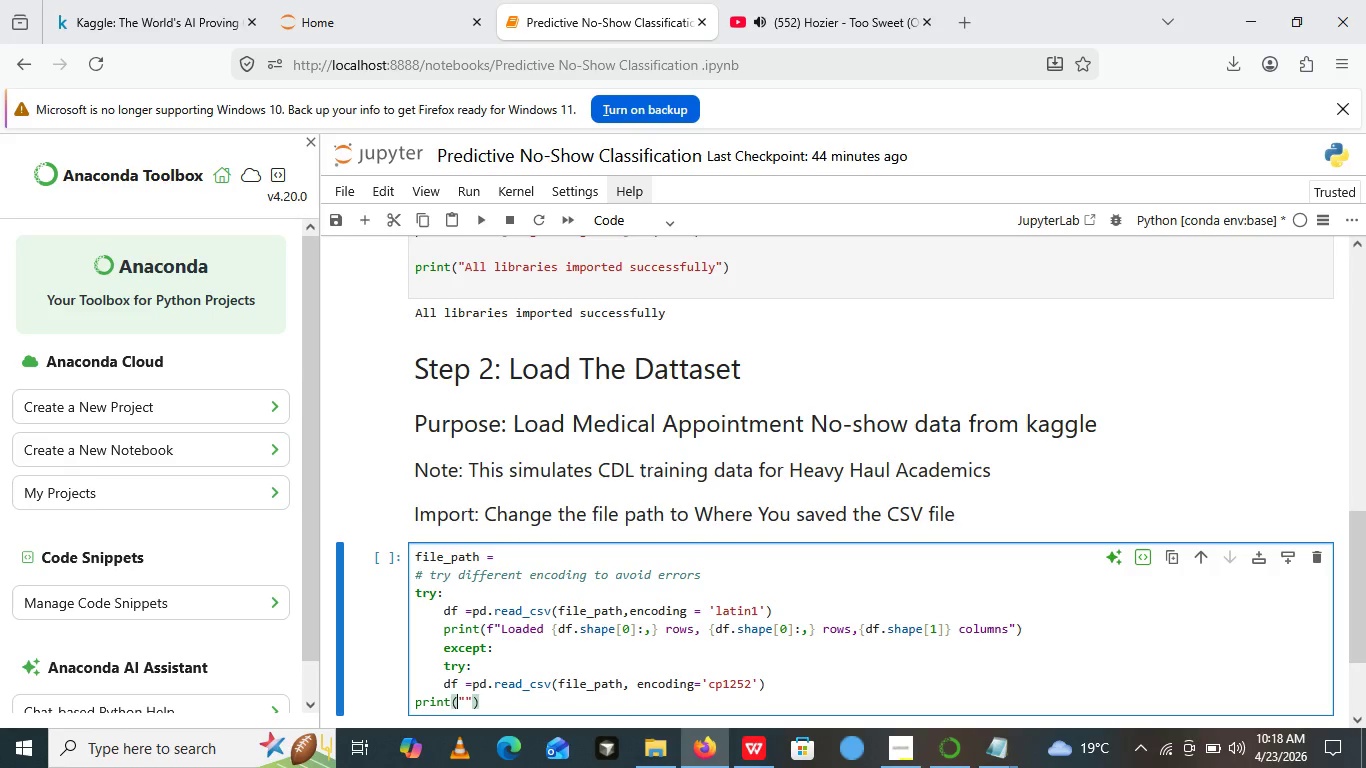 
key(ArrowRight)
 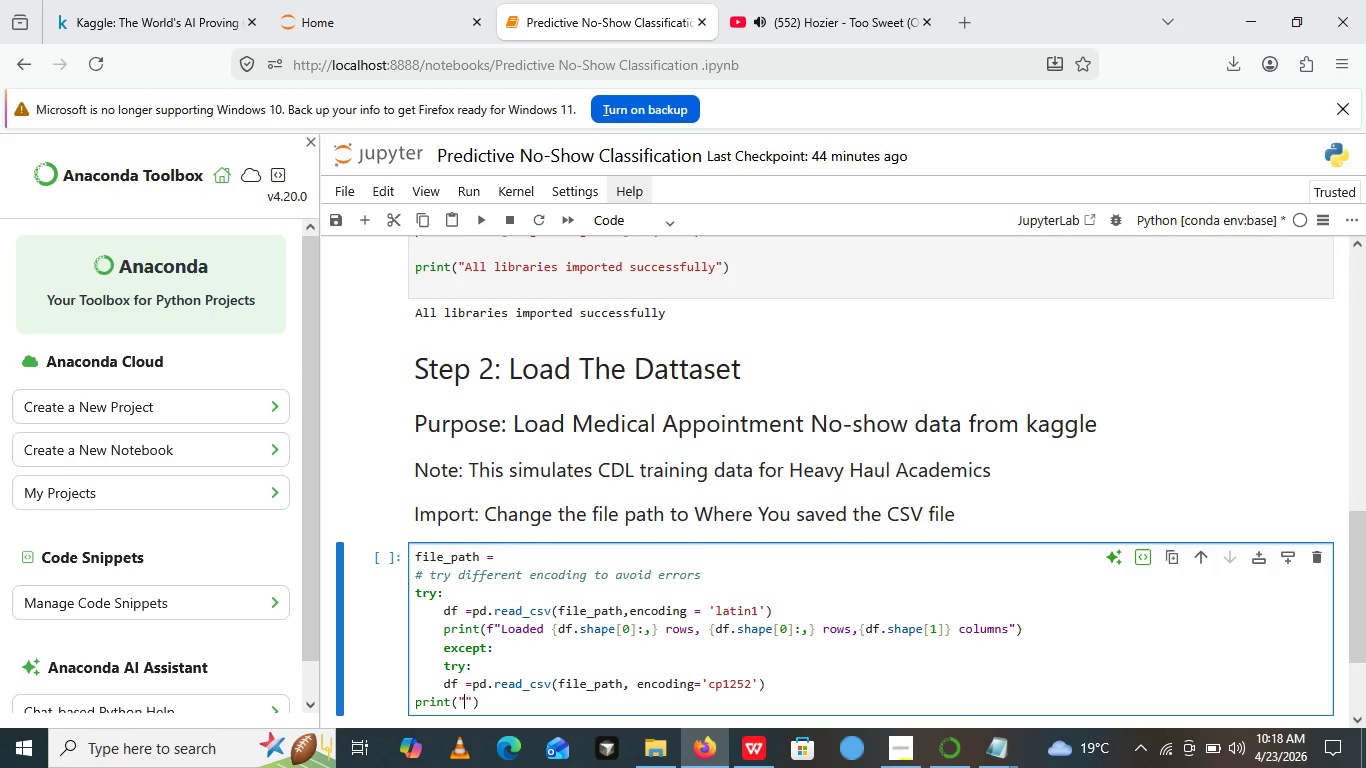 
key(ArrowRight)
 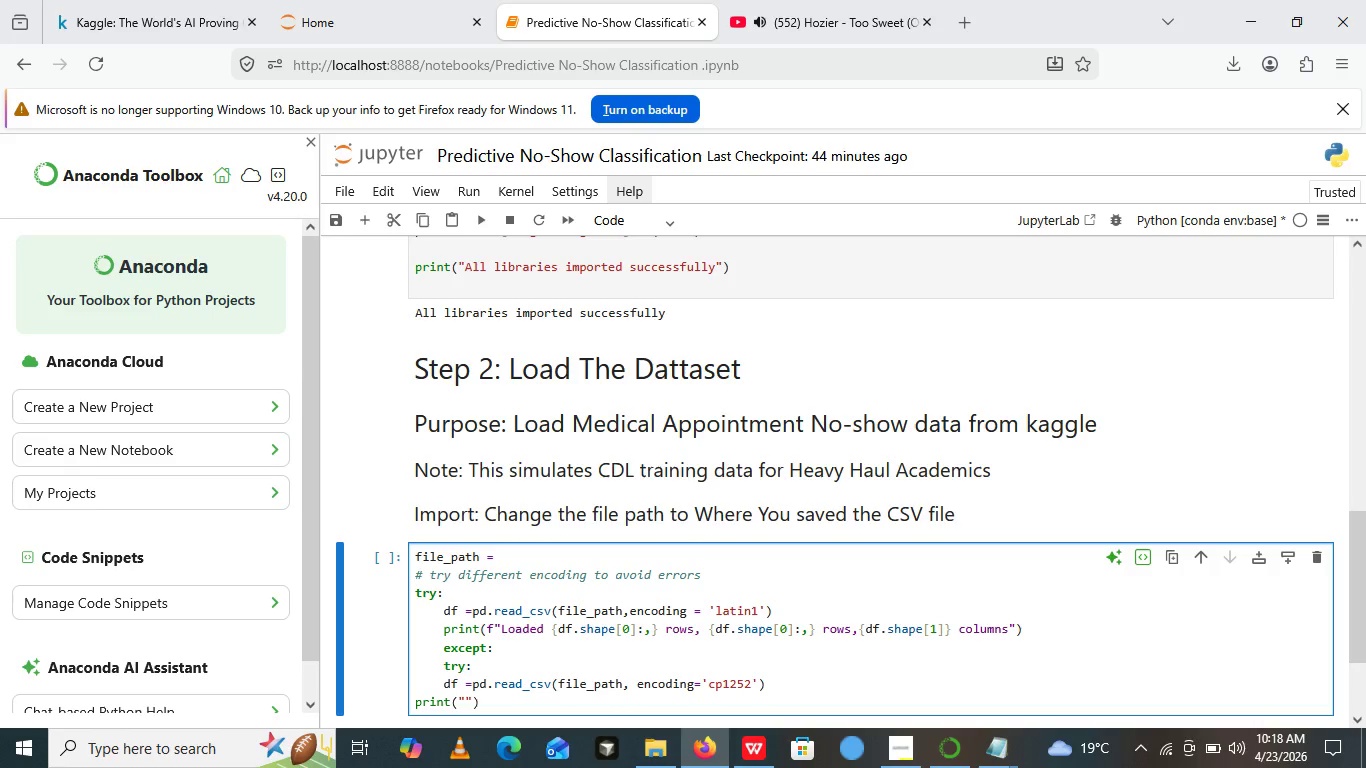 
wait(5.17)
 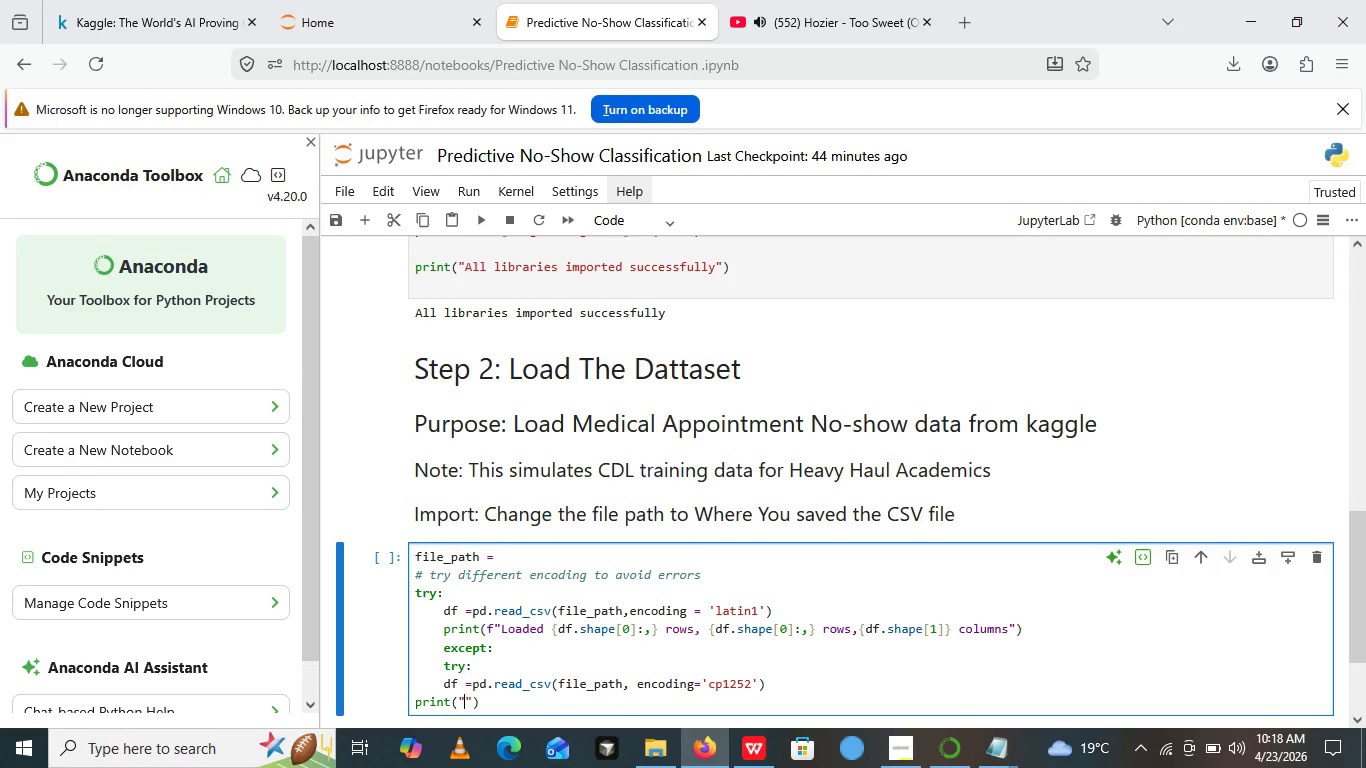 
hold_key(key=ShiftLeft, duration=0.34)
 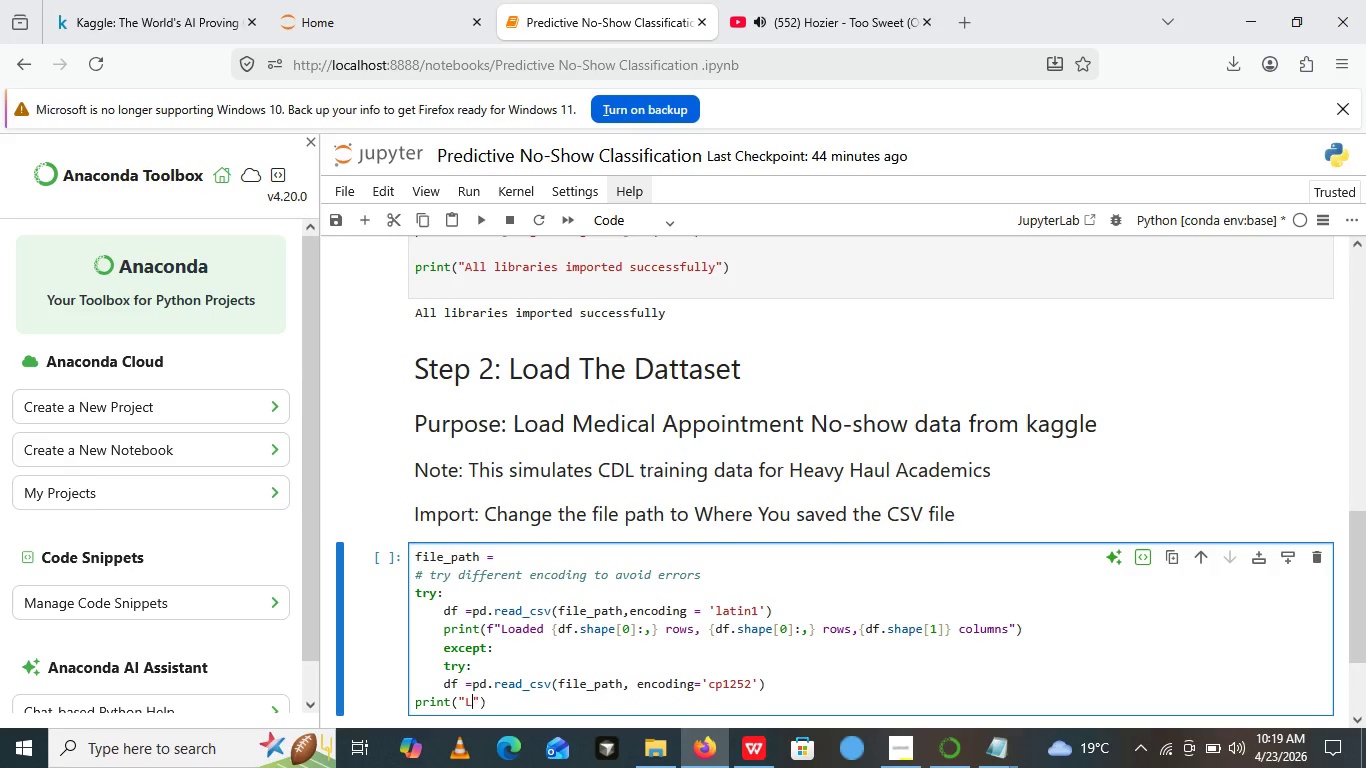 
type(Loaded )
 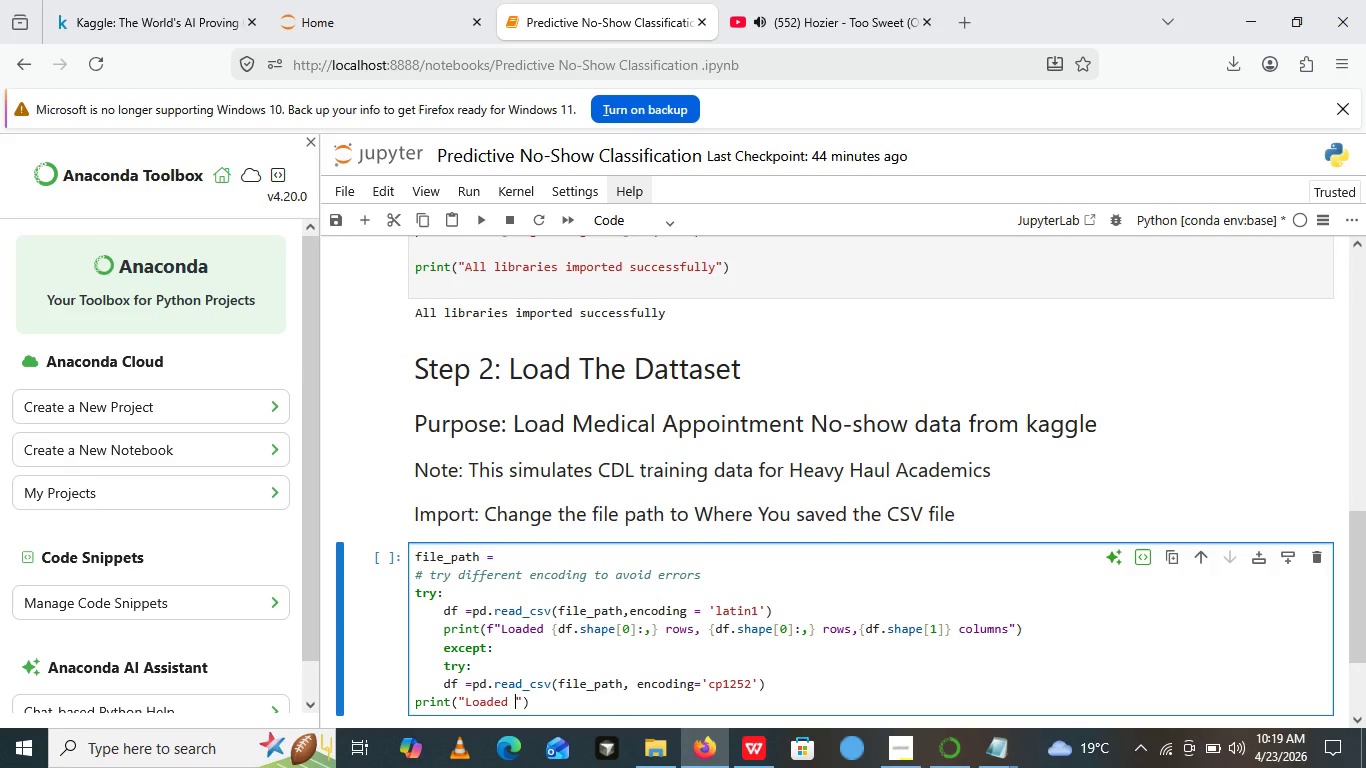 
key(Shift+BracketLeft)
 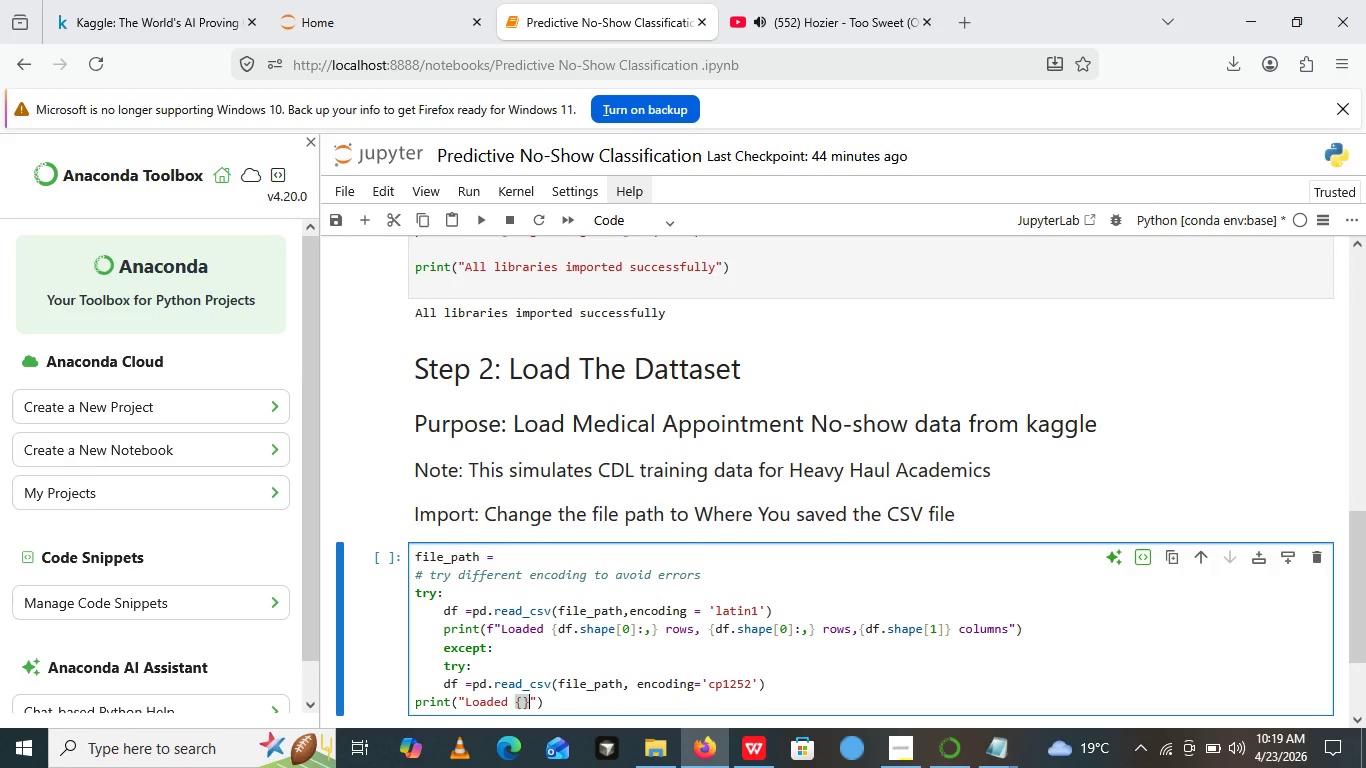 
key(Shift+BracketRight)
 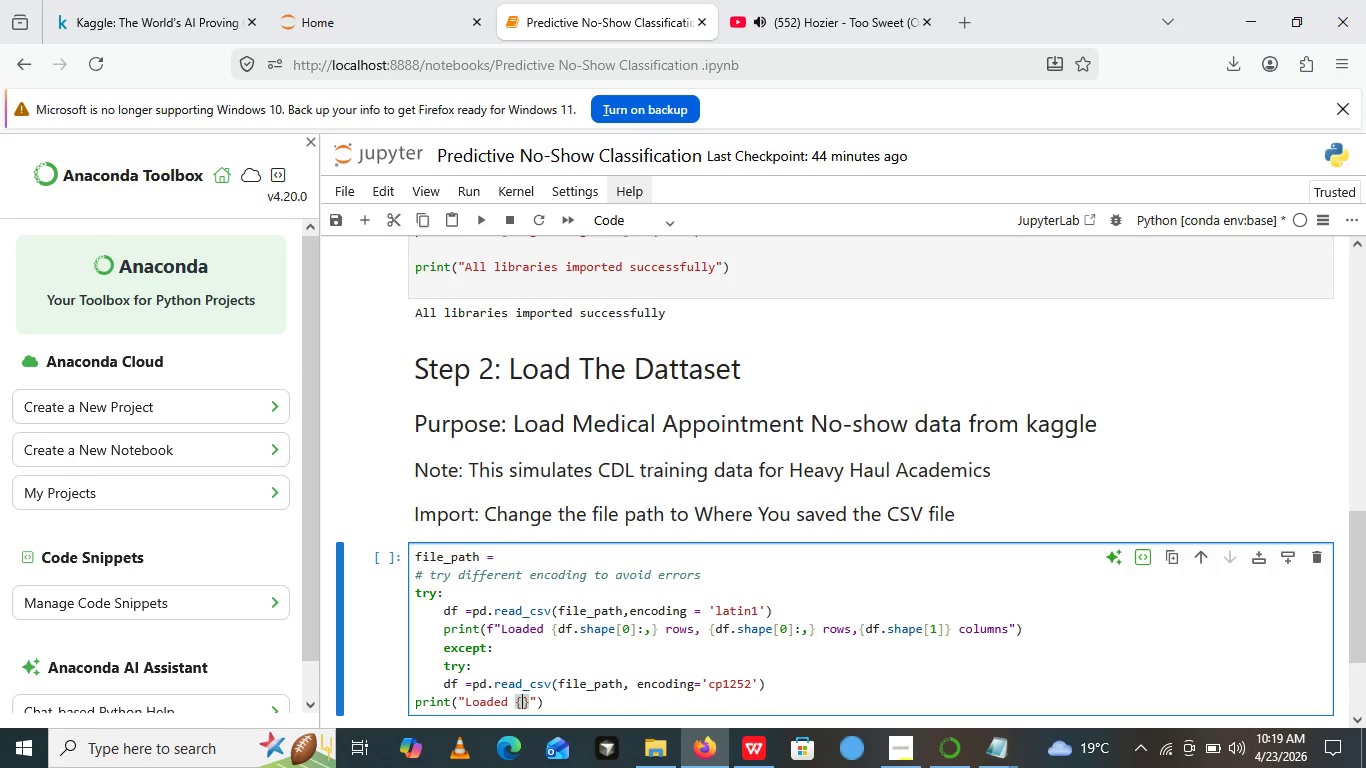 
key(ArrowLeft)
 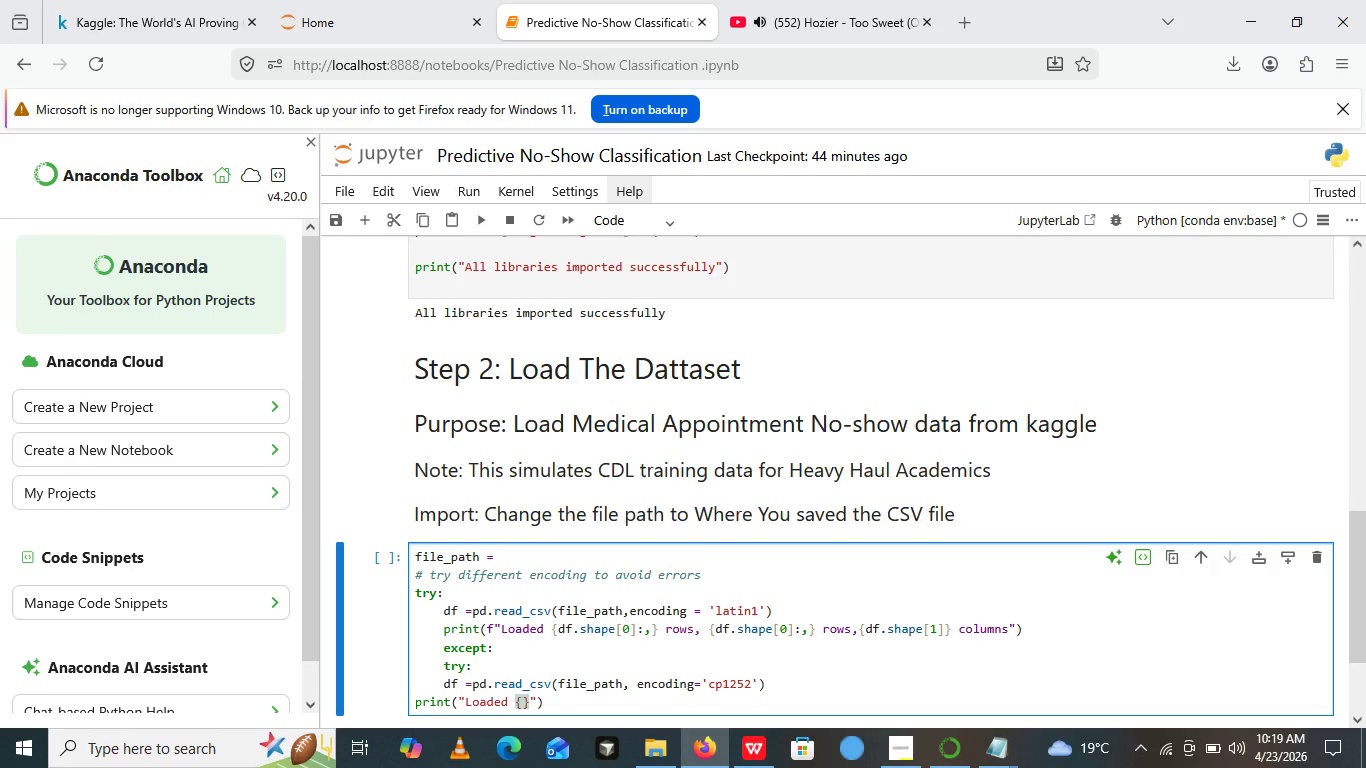 
type(df.shape[])
 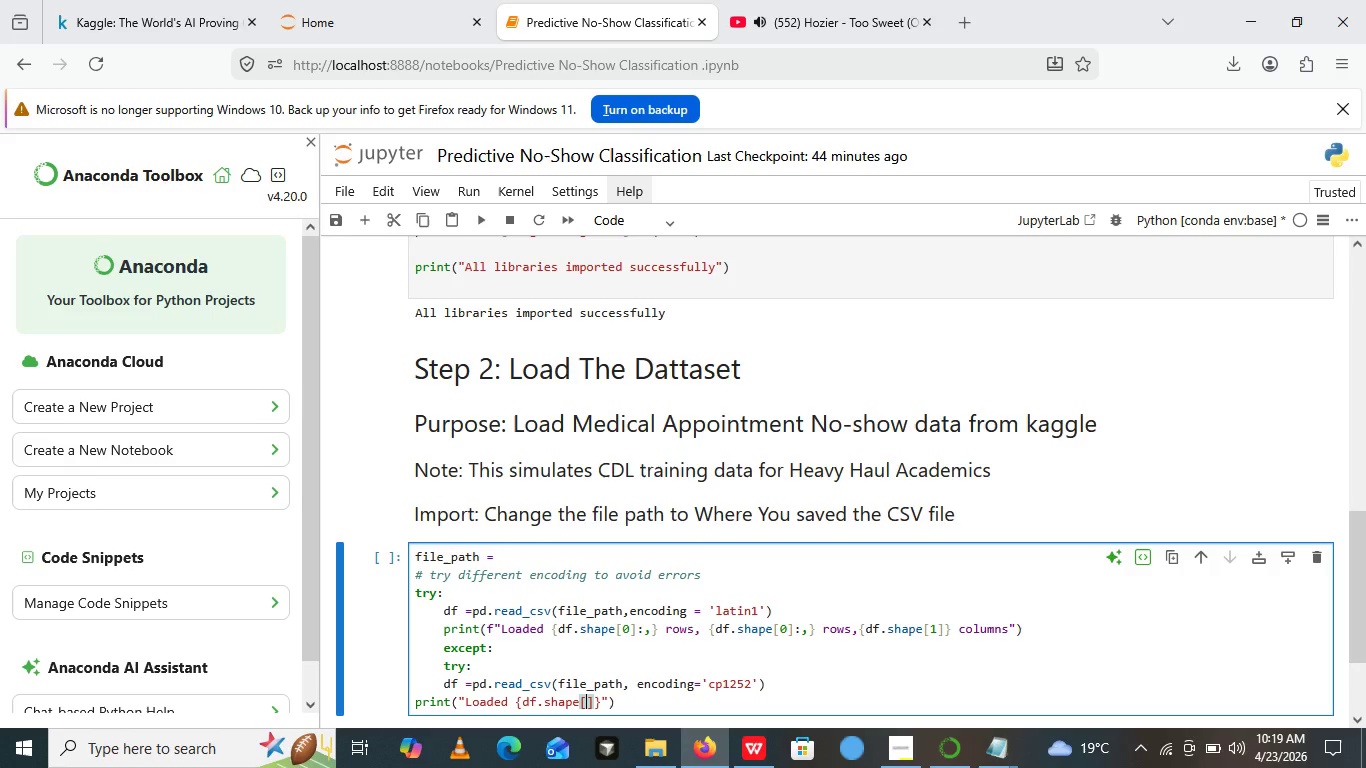 
key(ArrowLeft)
 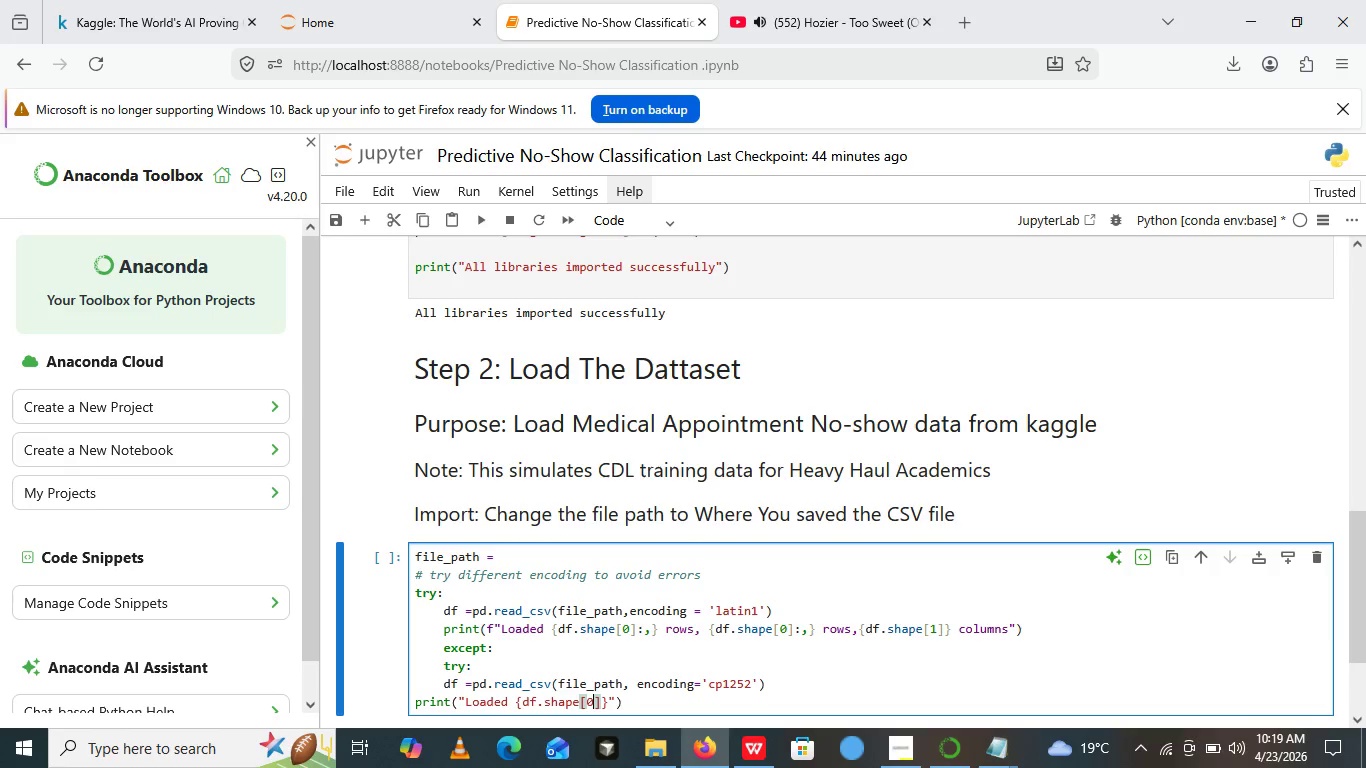 
key(0)
 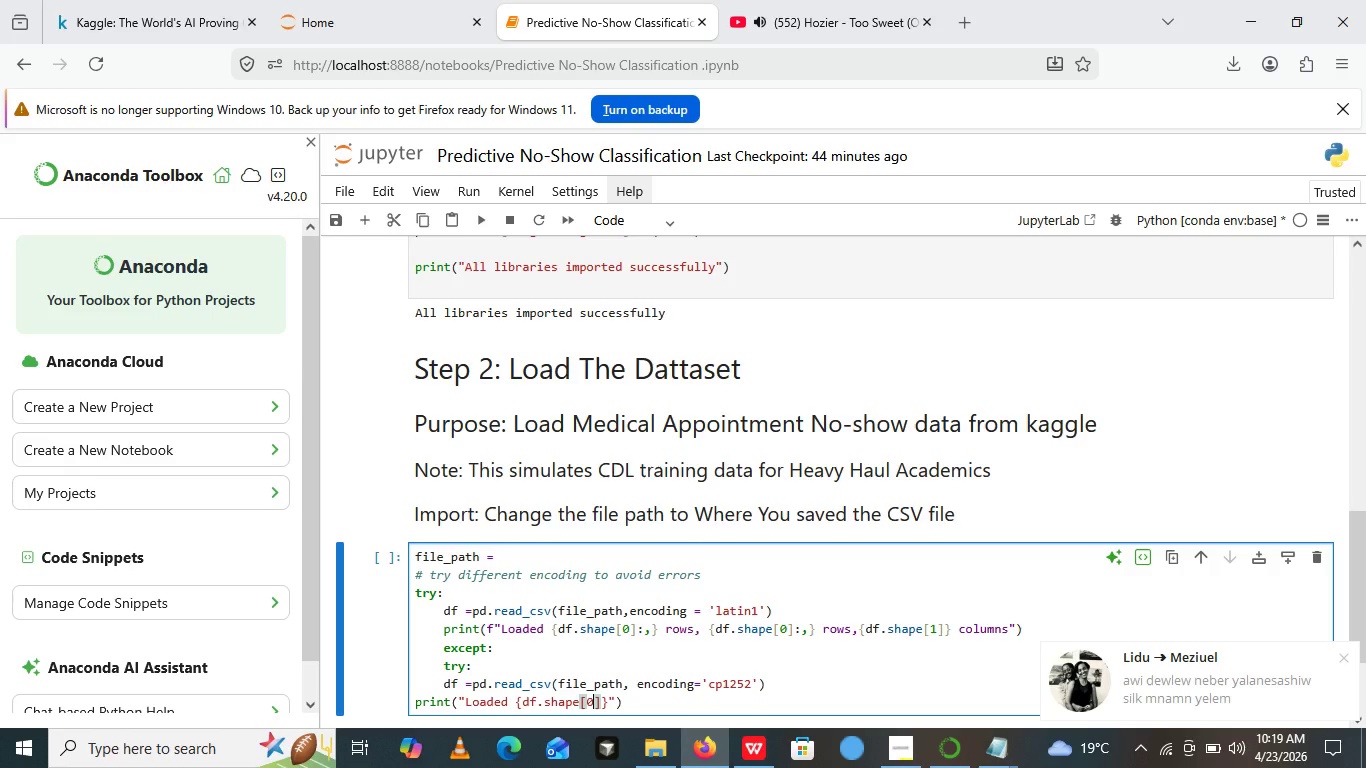 
wait(8.59)
 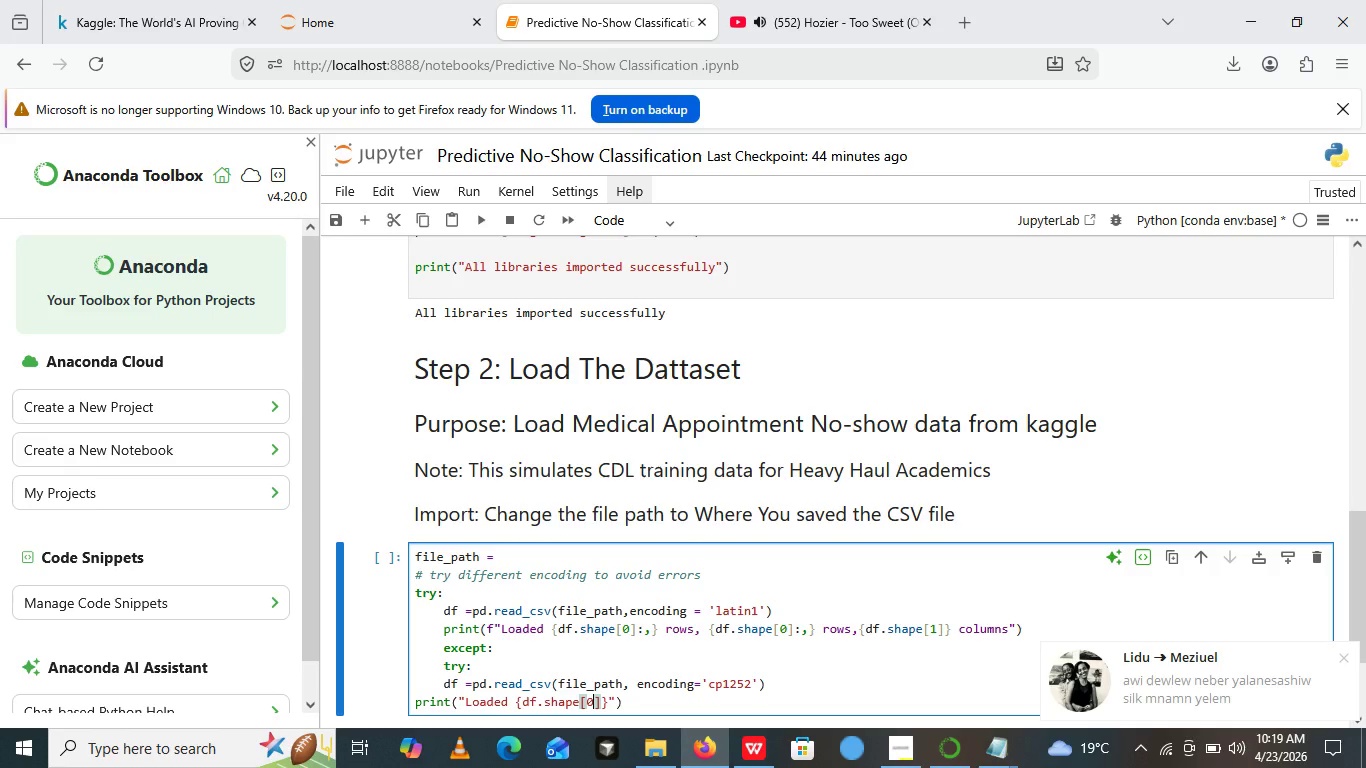 
key(ArrowRight)
 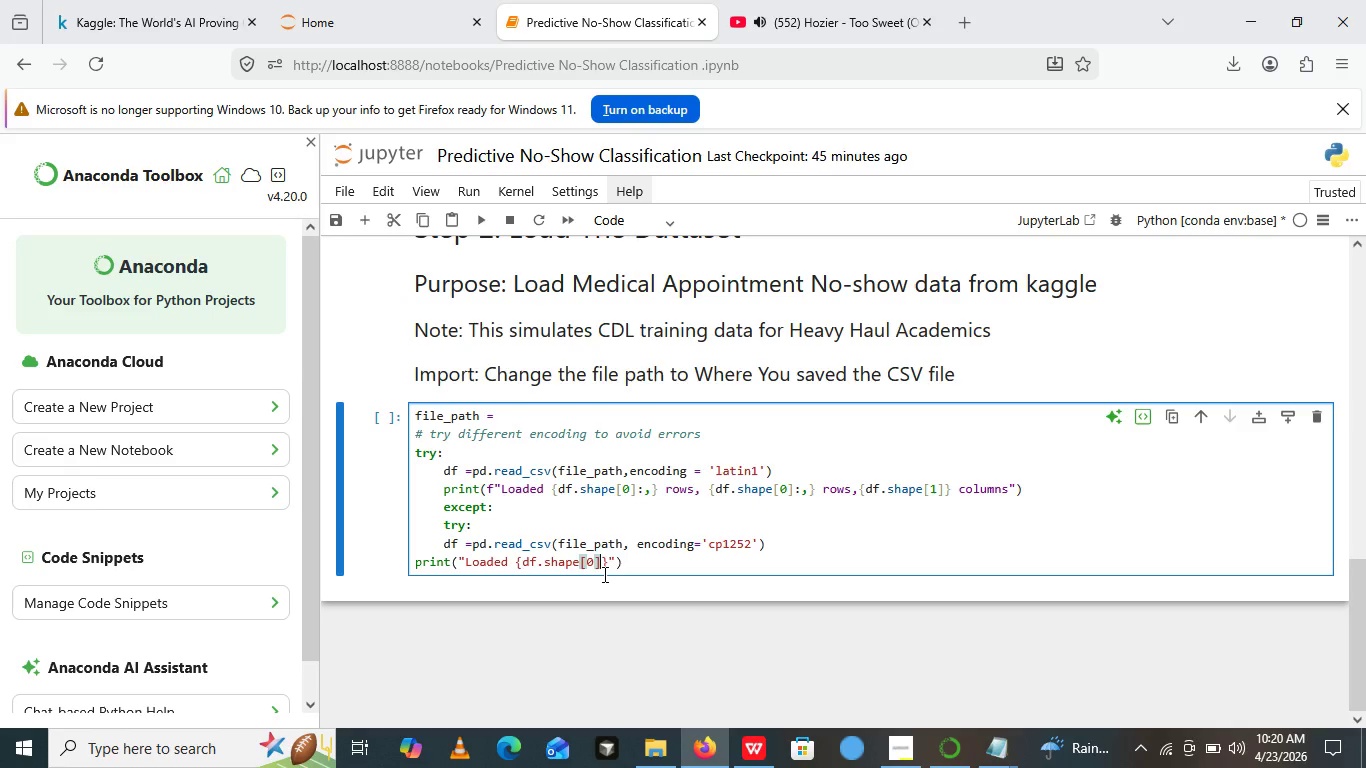 
wait(50.56)
 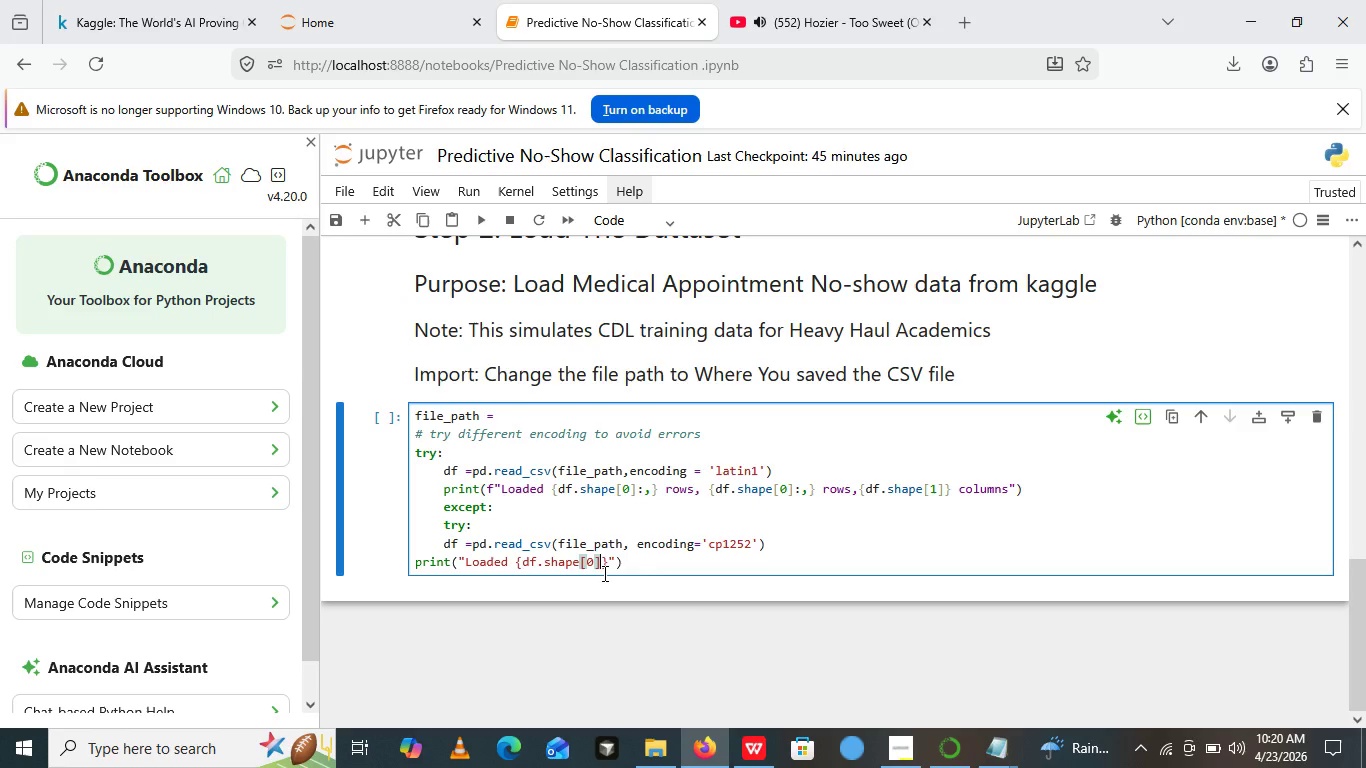 
key(Shift+Semicolon)
 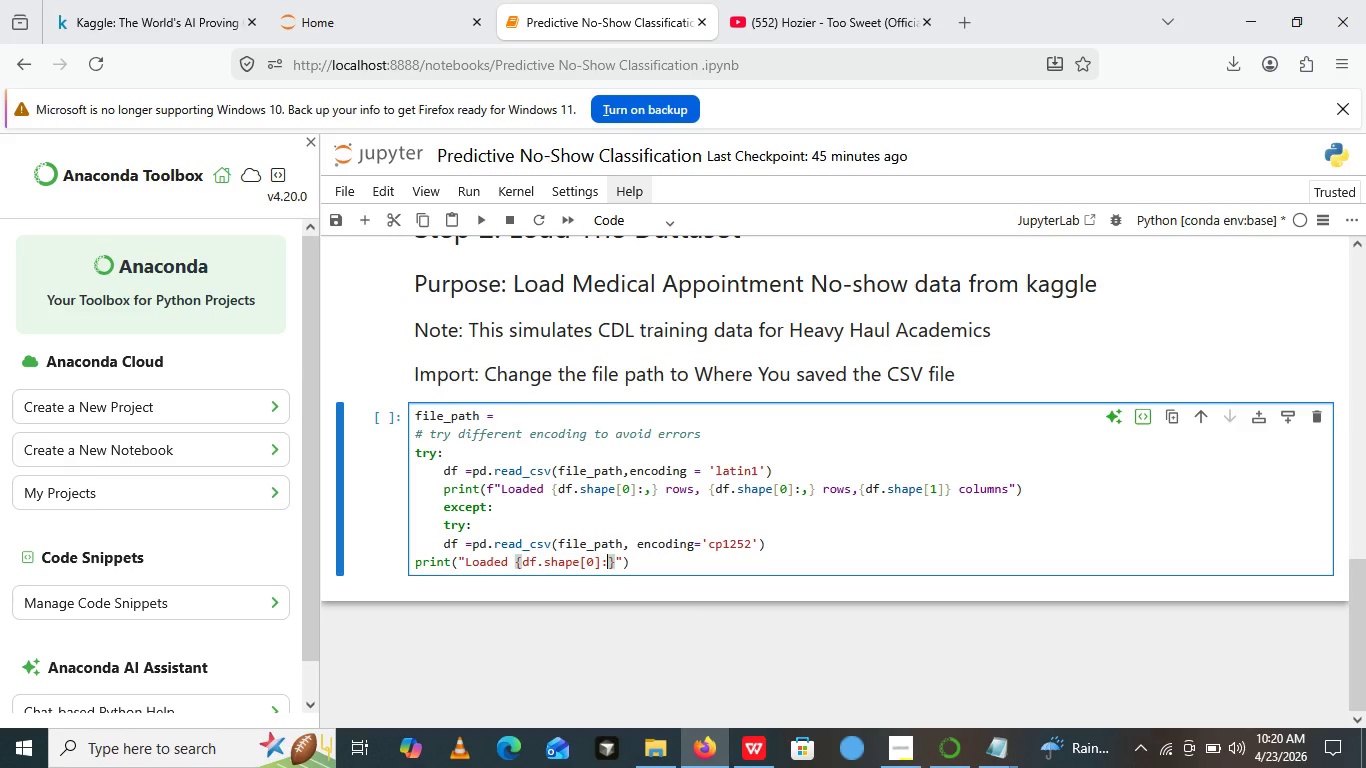 
key(Comma)
 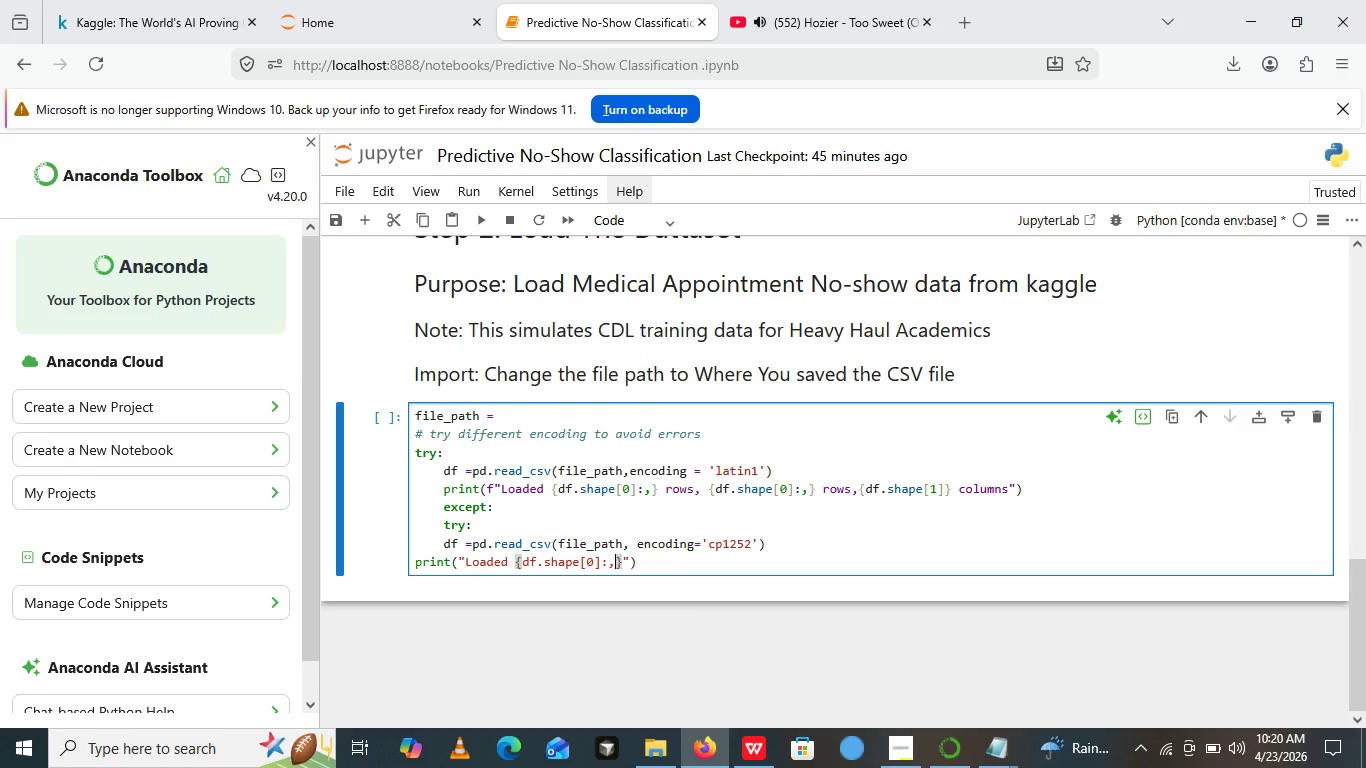 
key(ArrowRight)
 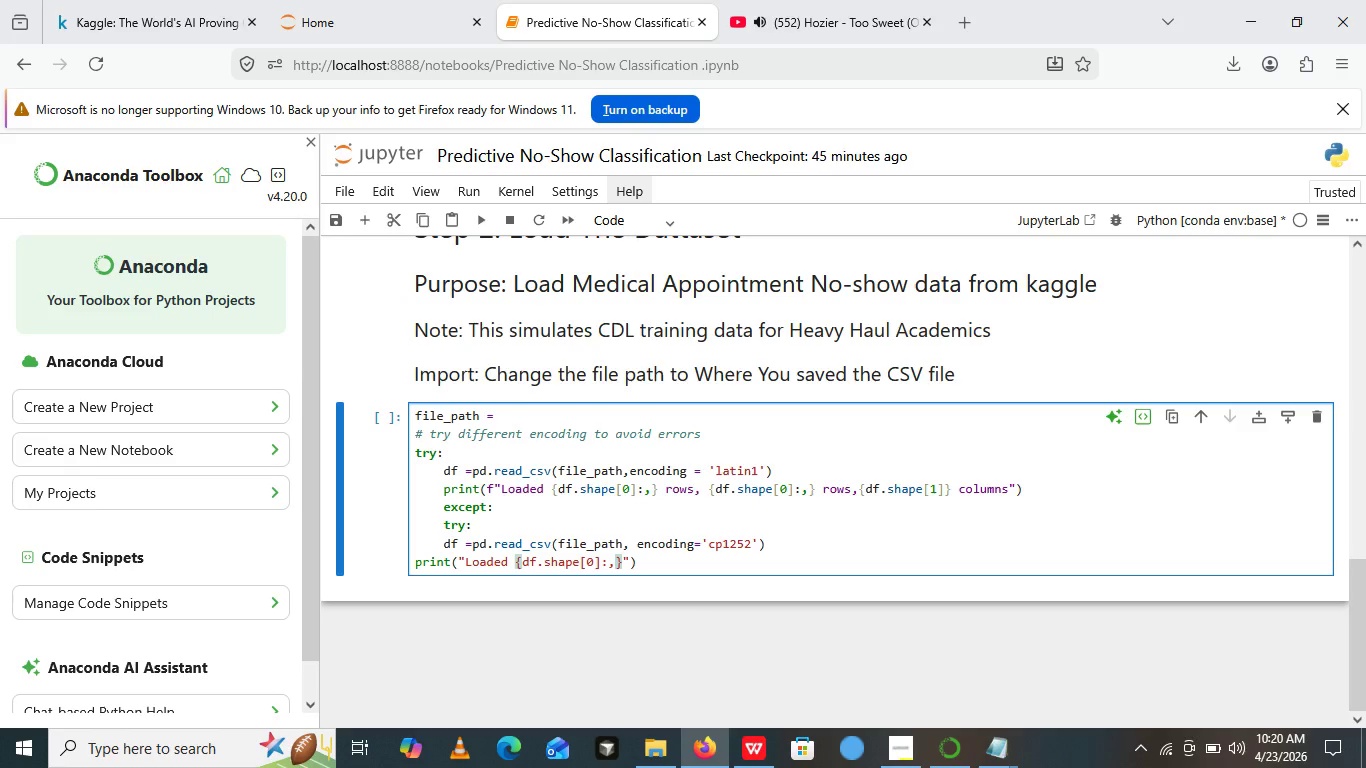 
key(ArrowRight)
 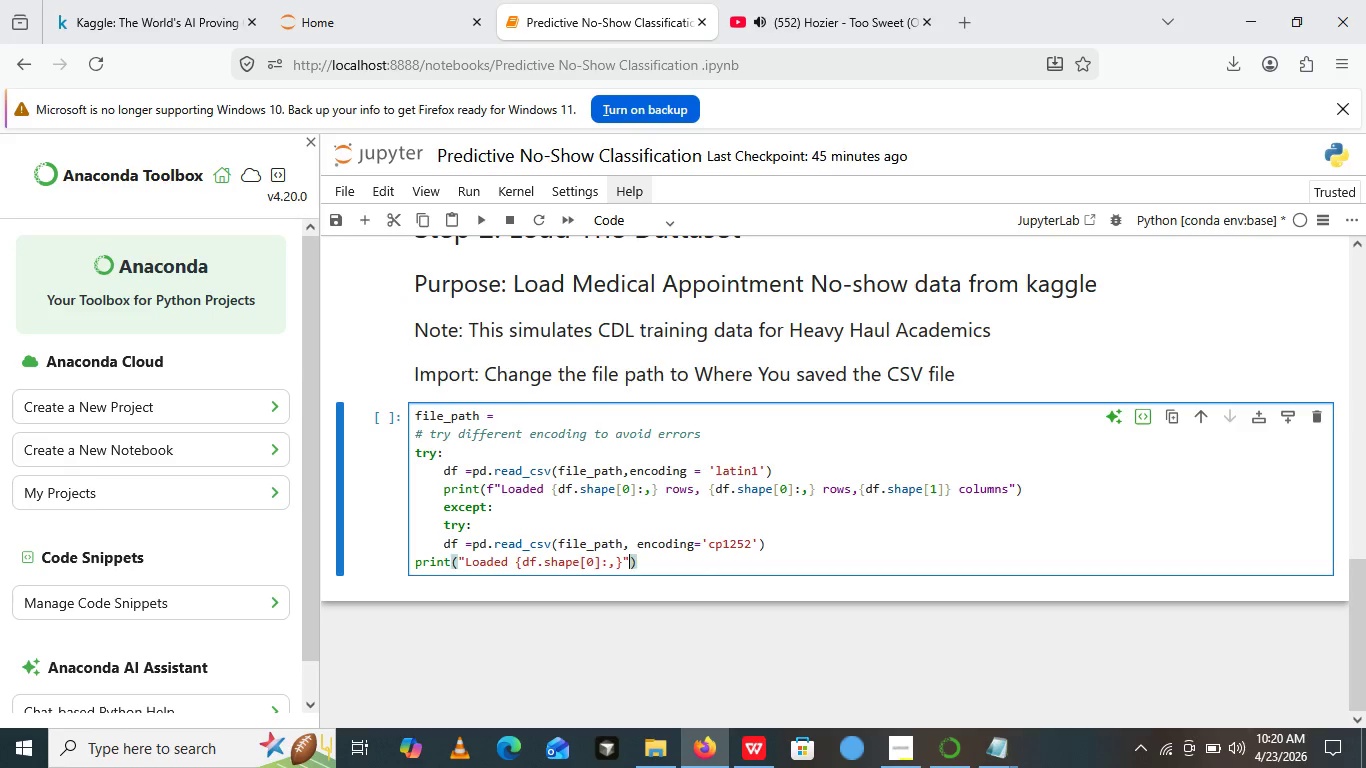 
key(Backspace)
 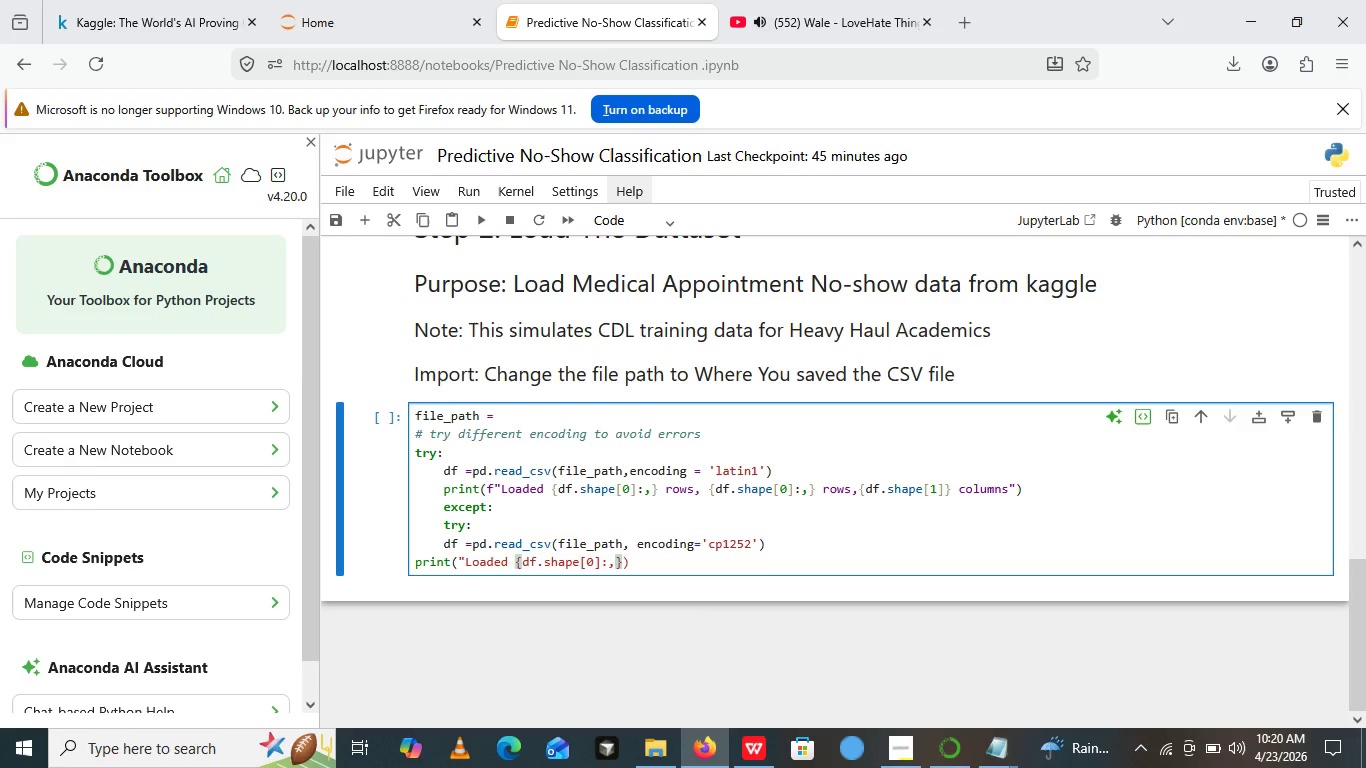 
key(ArrowRight)
 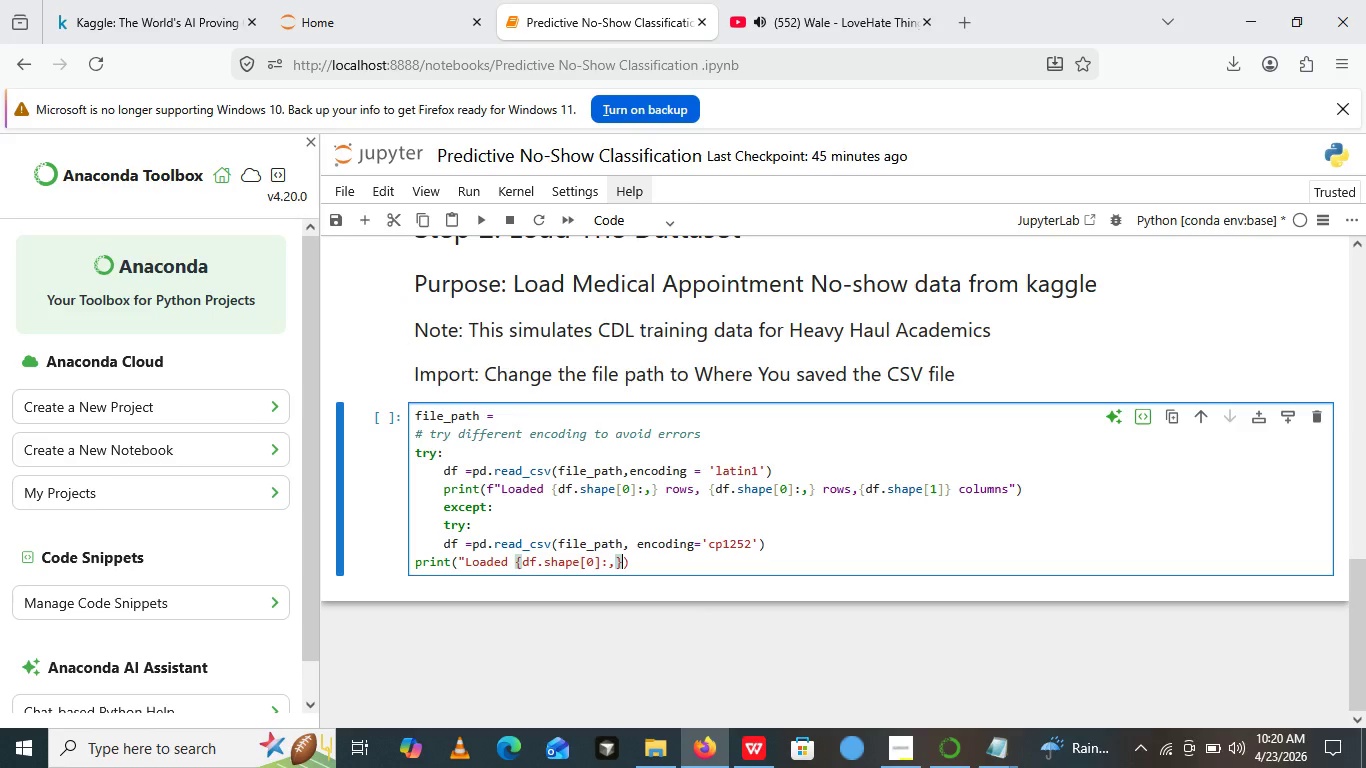 
key(ArrowLeft)
 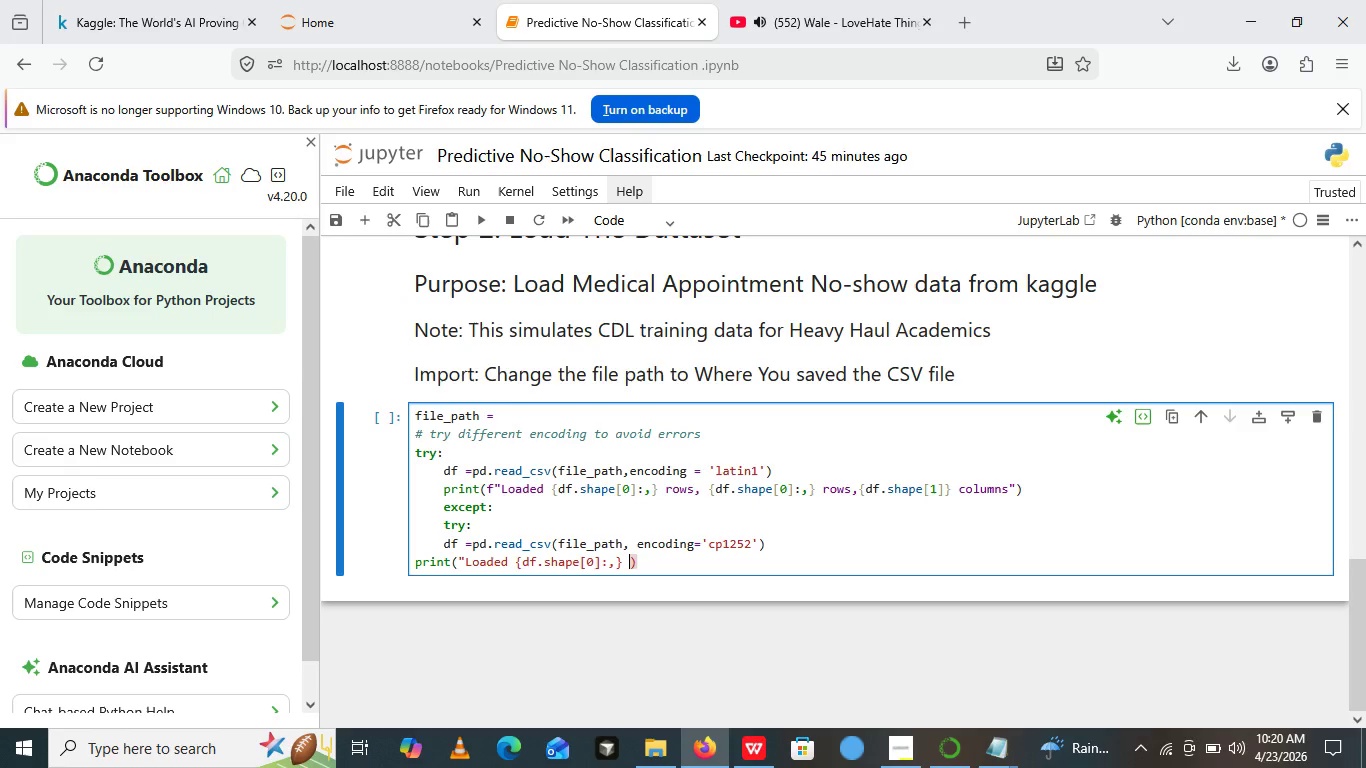 
type( rows,{})
 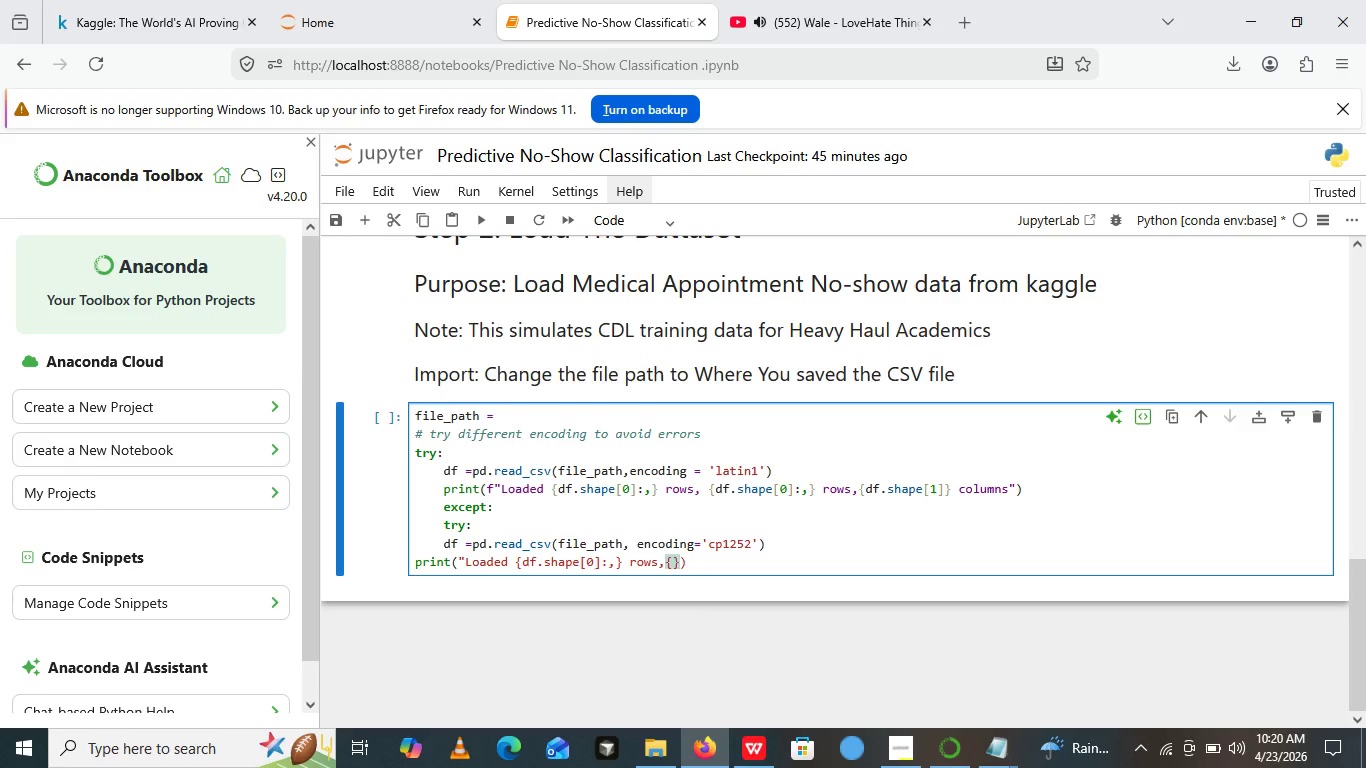 
key(ArrowLeft)
 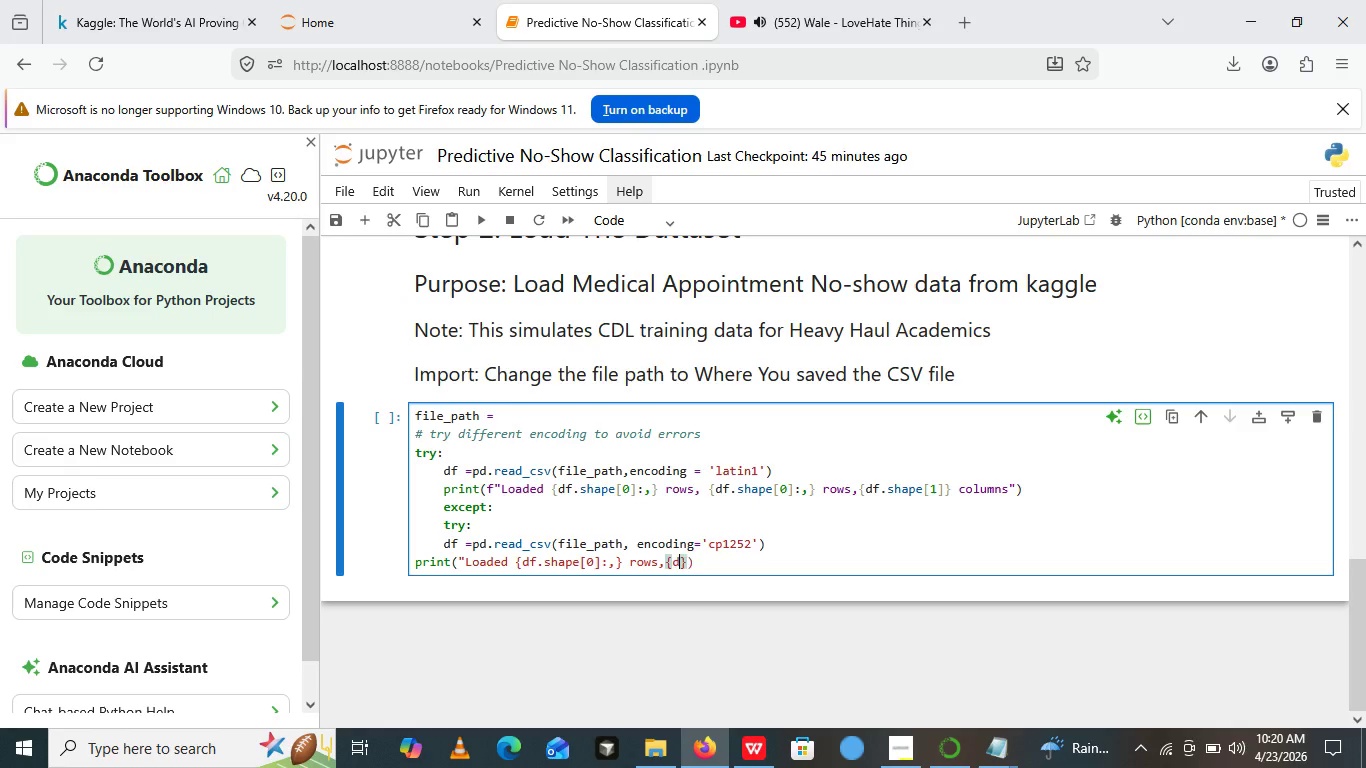 
type(df.shape)
 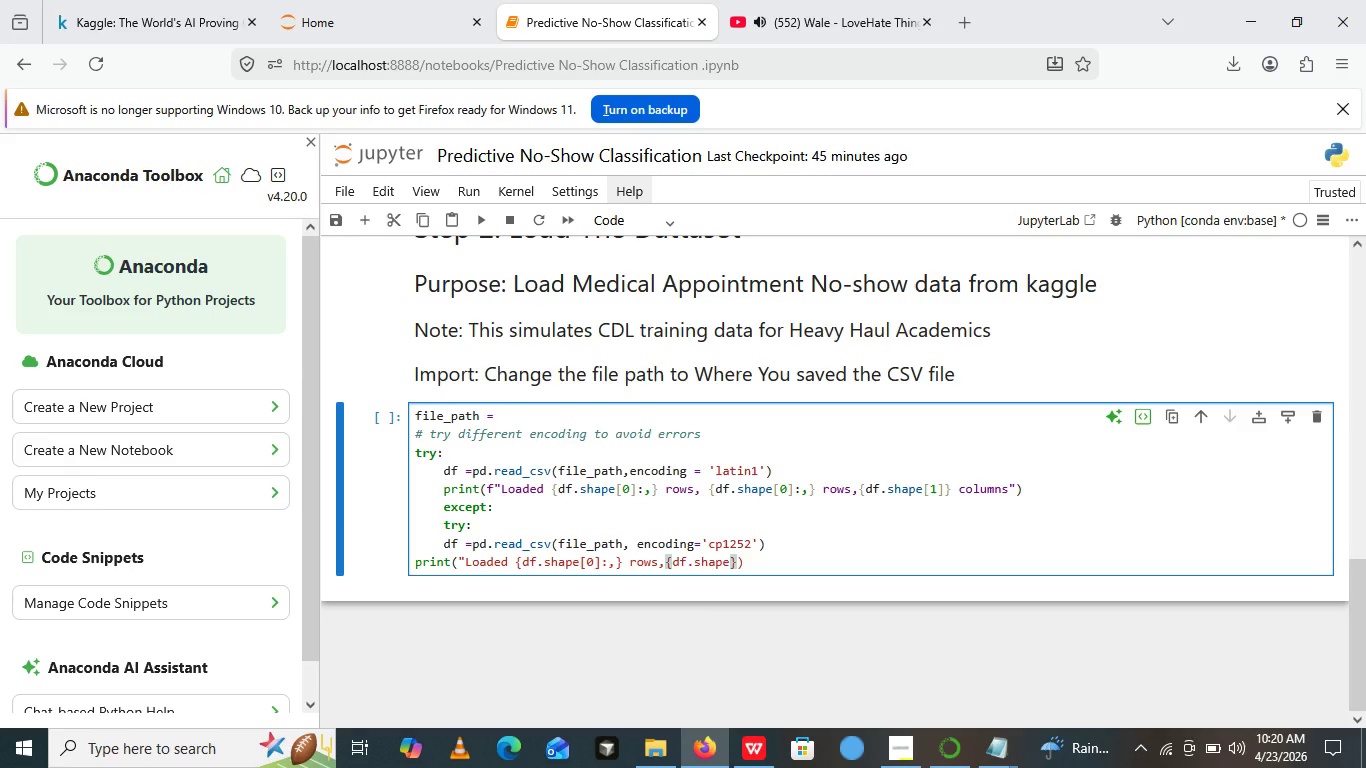 
key(BracketLeft)
 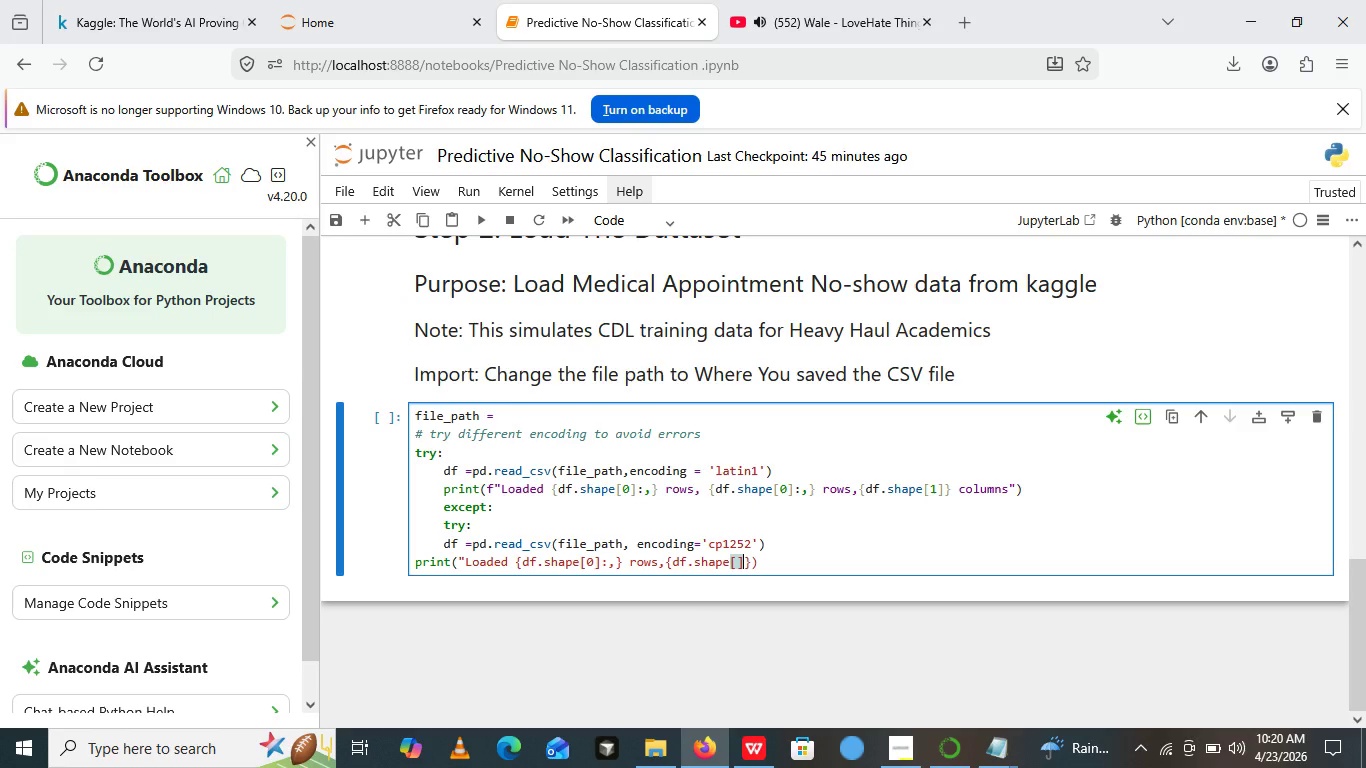 
key(BracketRight)
 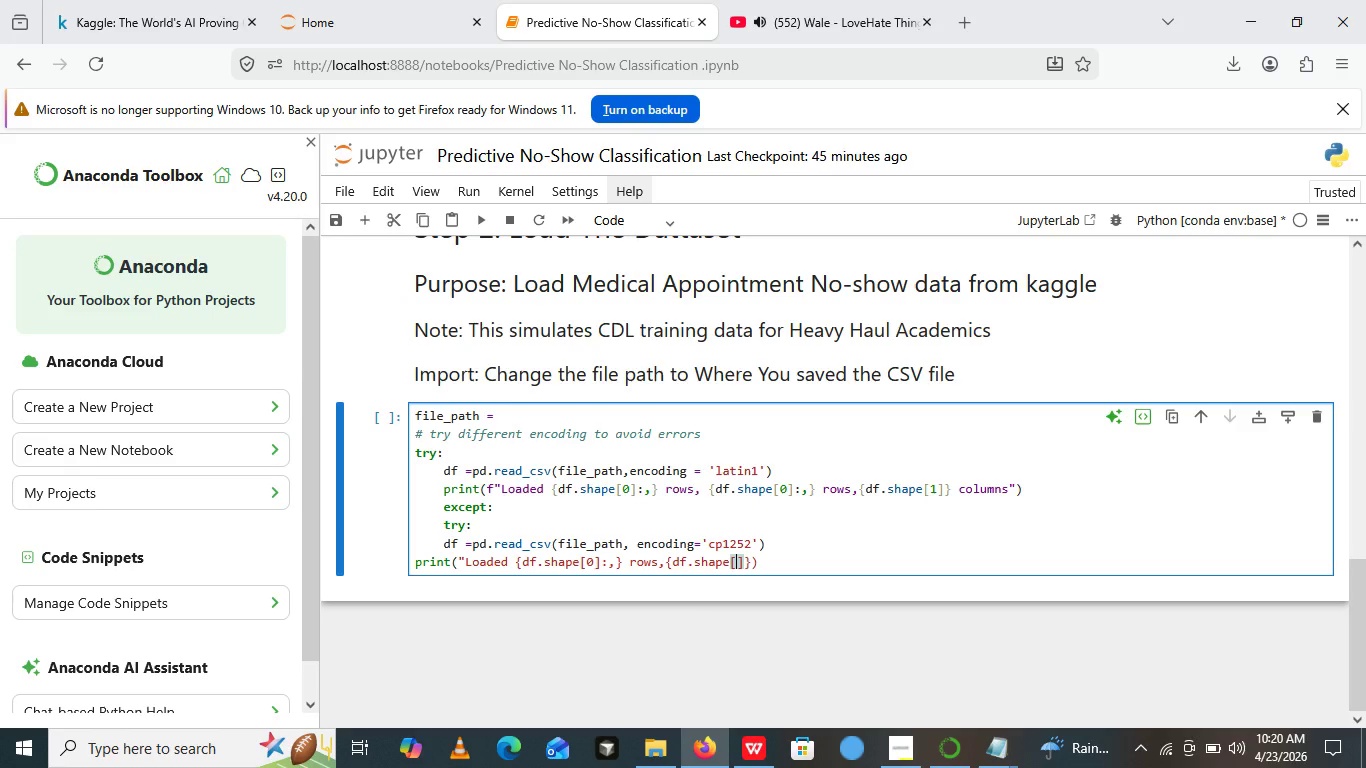 
key(ArrowLeft)
 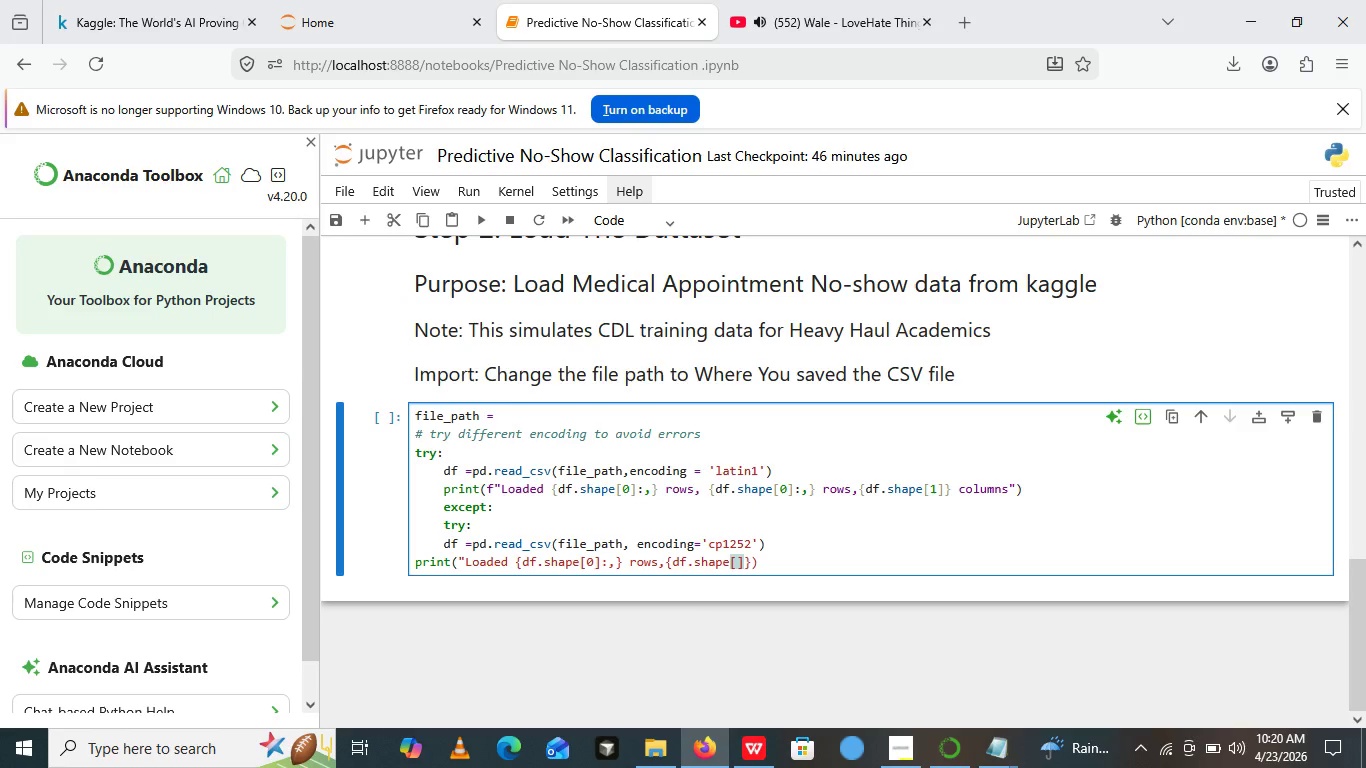 
key(1)
 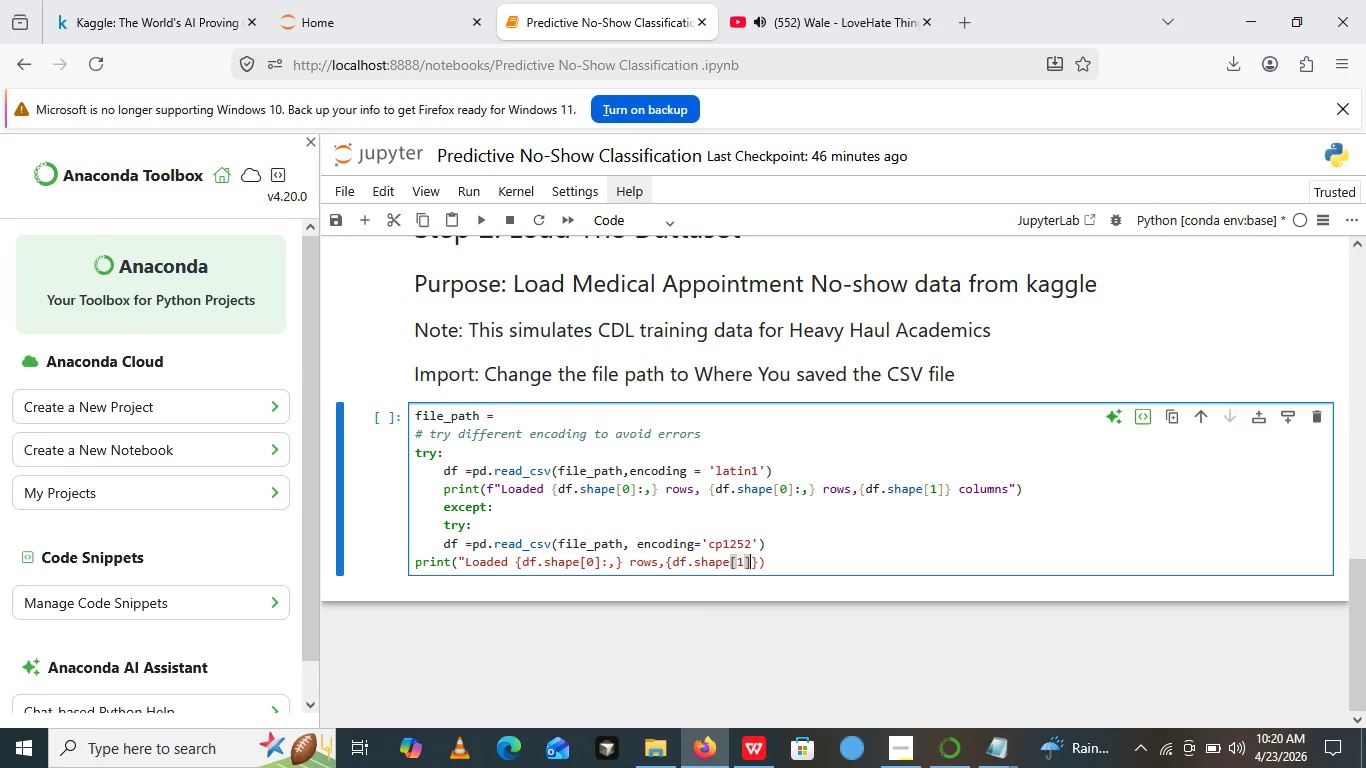 
key(ArrowRight)
 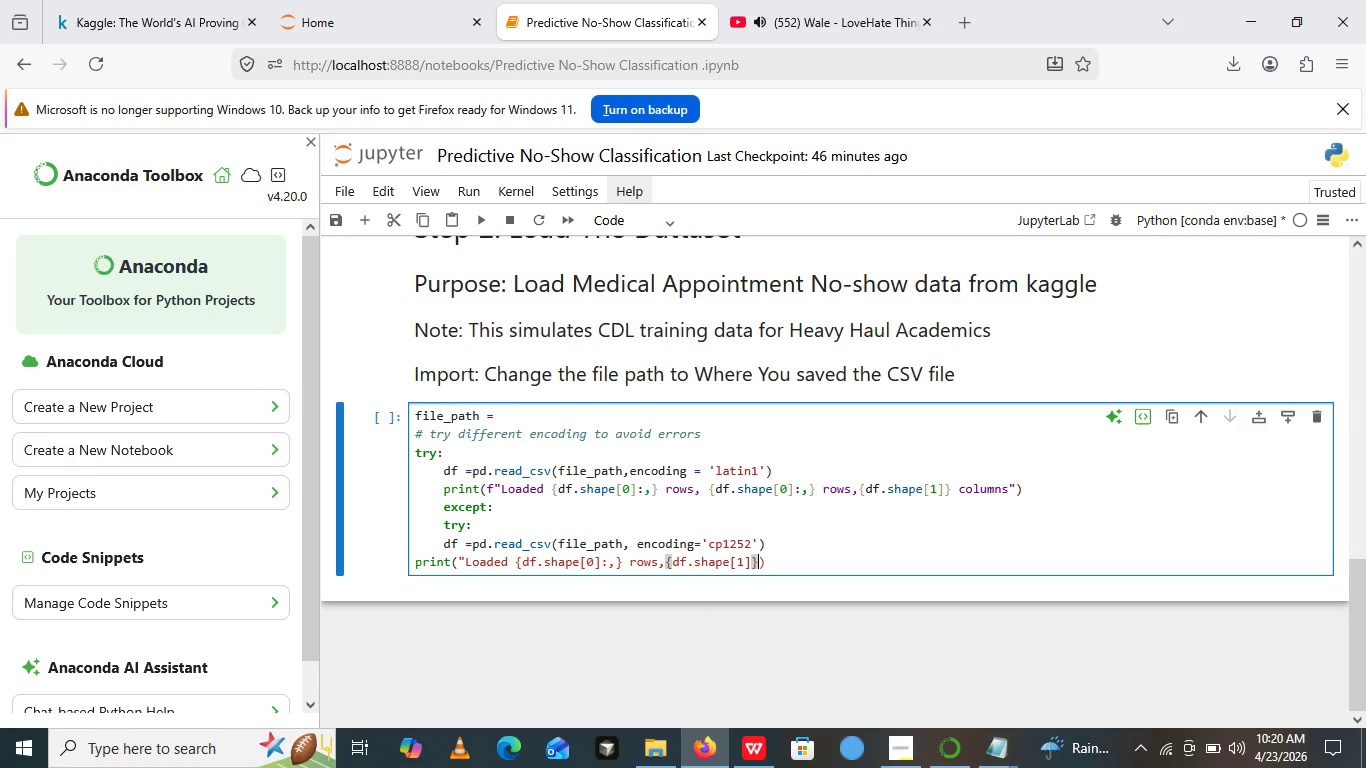 
key(ArrowRight)
 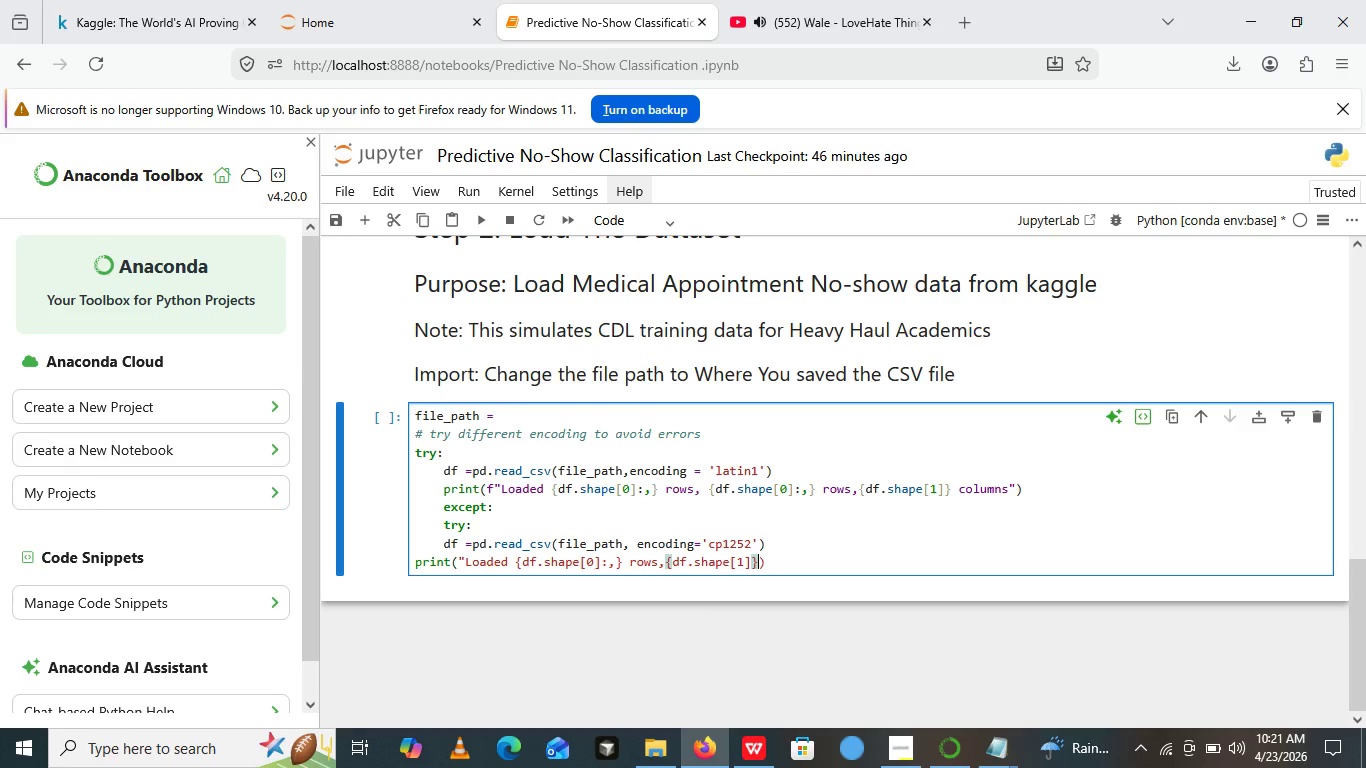 
wait(10.78)
 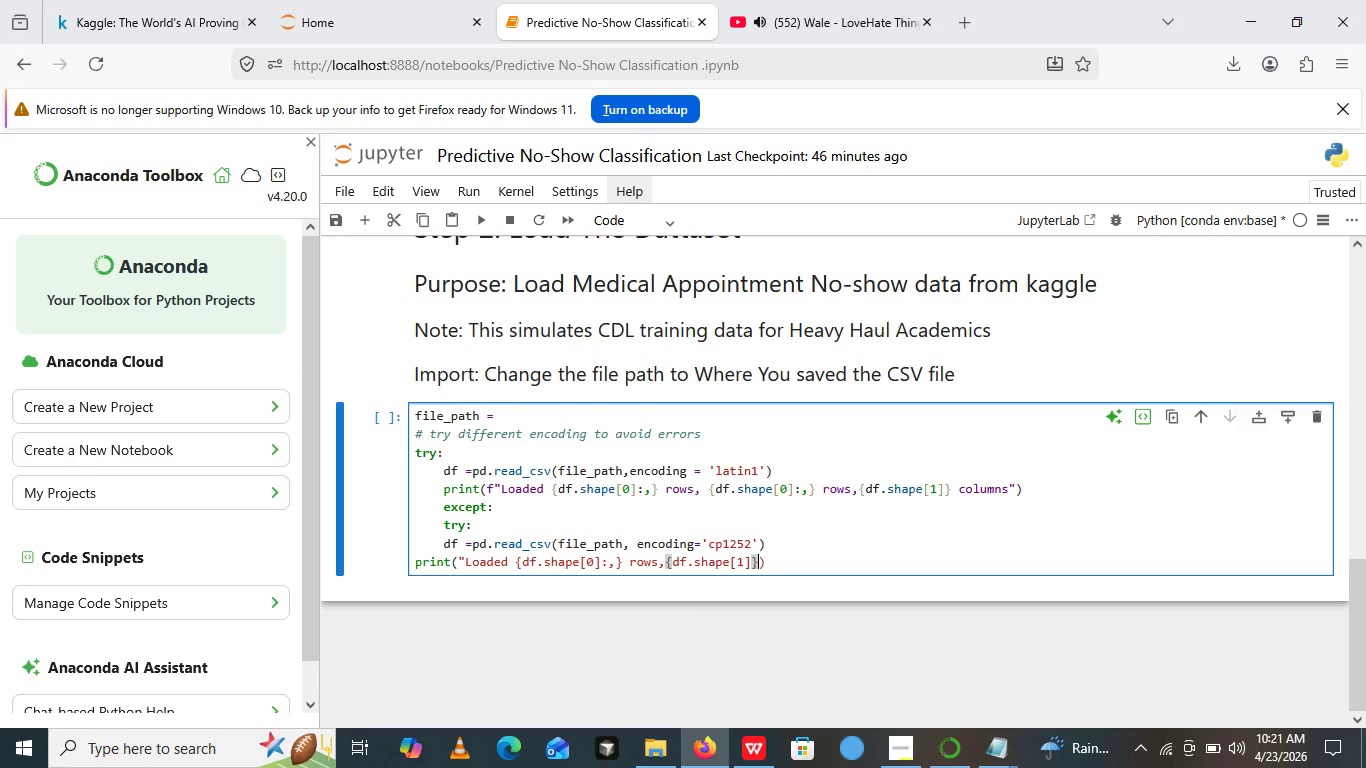 
type( columns)
 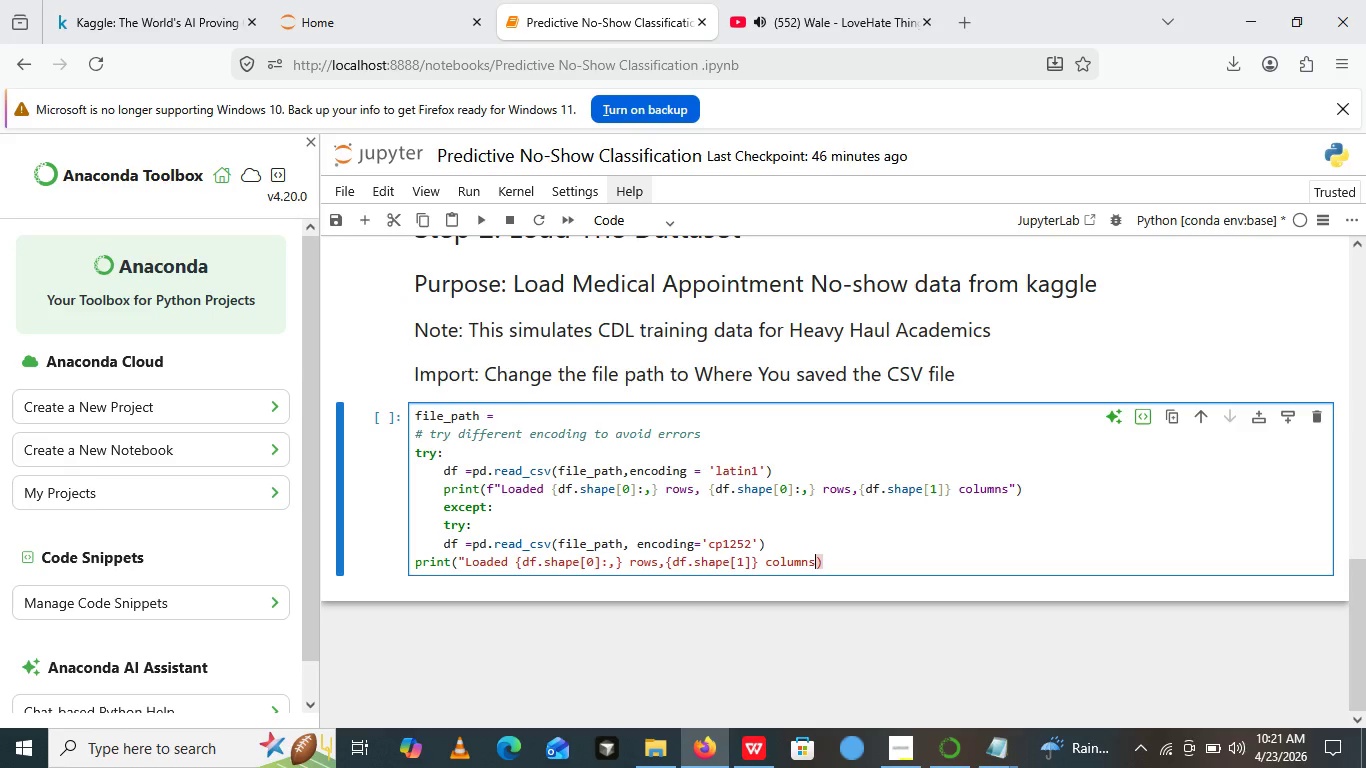 
key(Shift+Quote)
 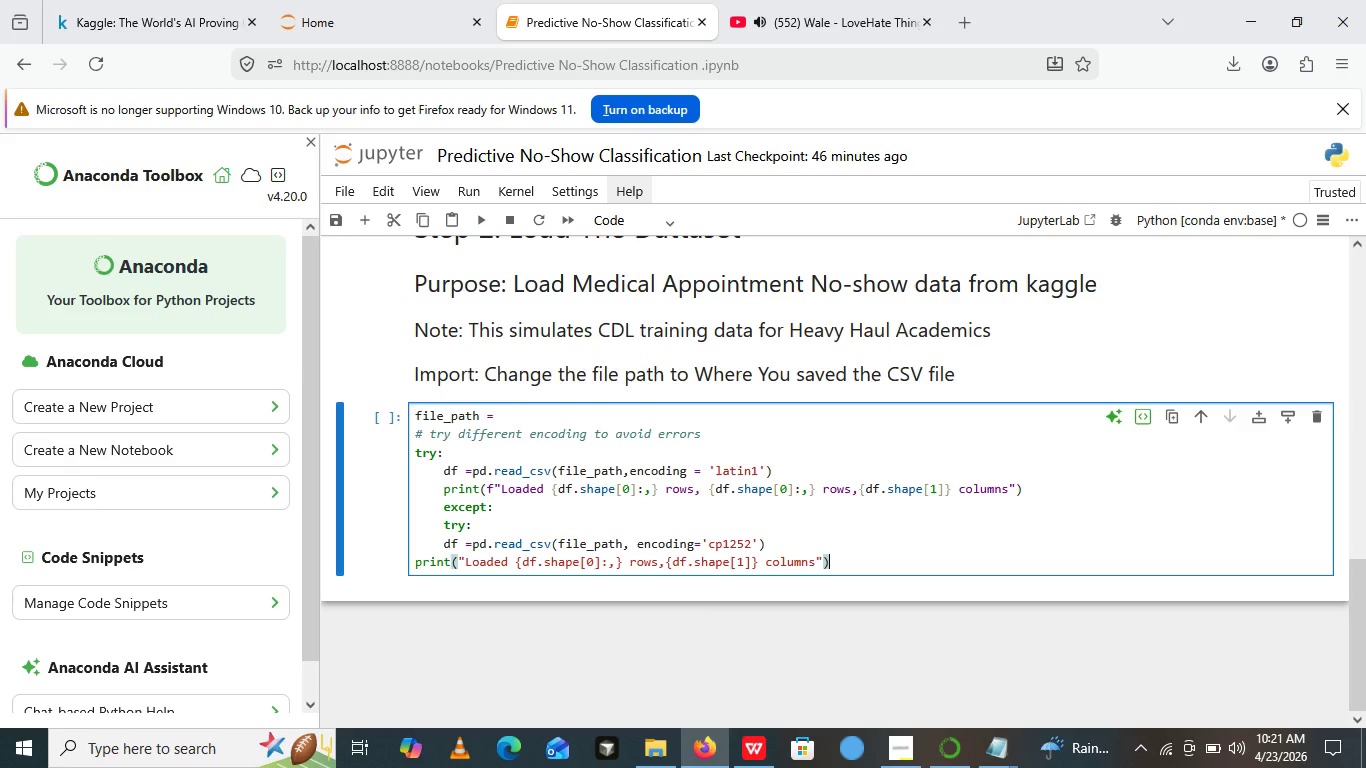 
key(ArrowRight)
 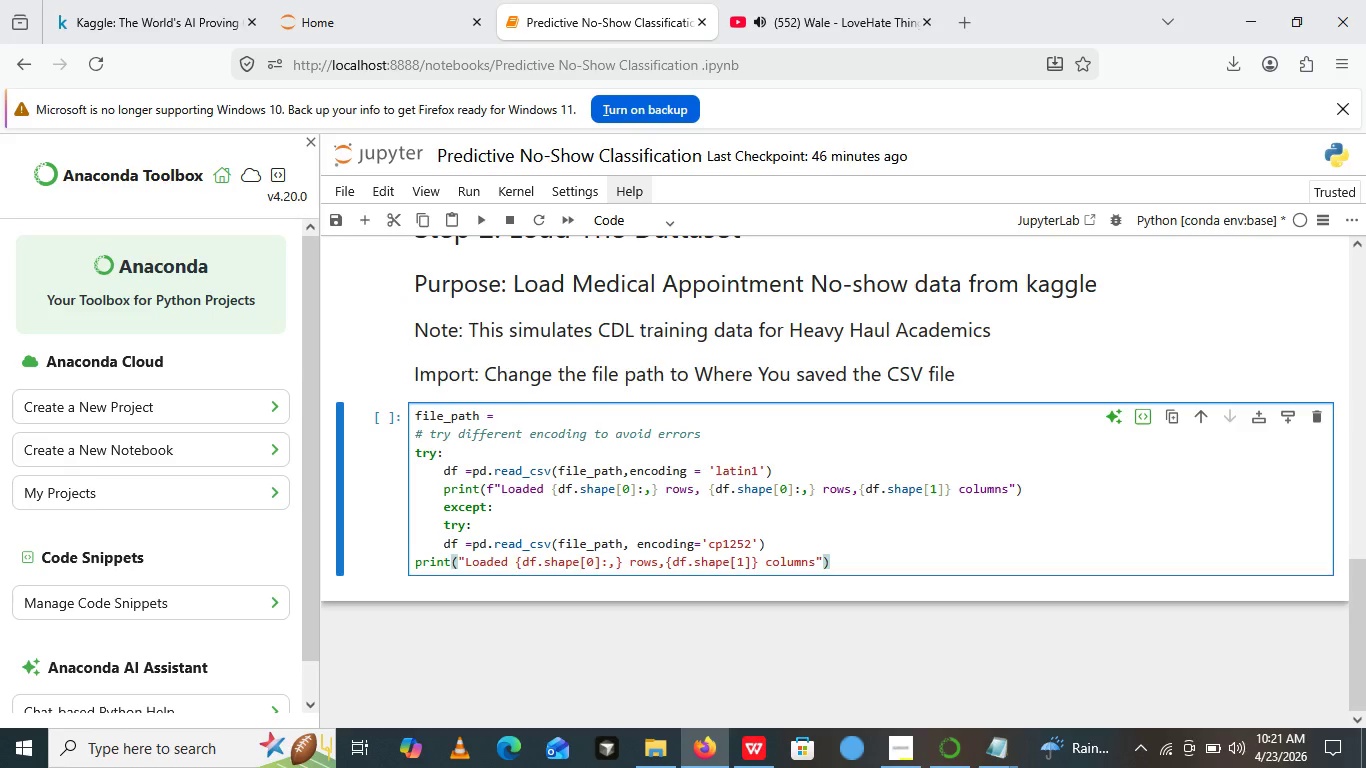 
key(Enter)
 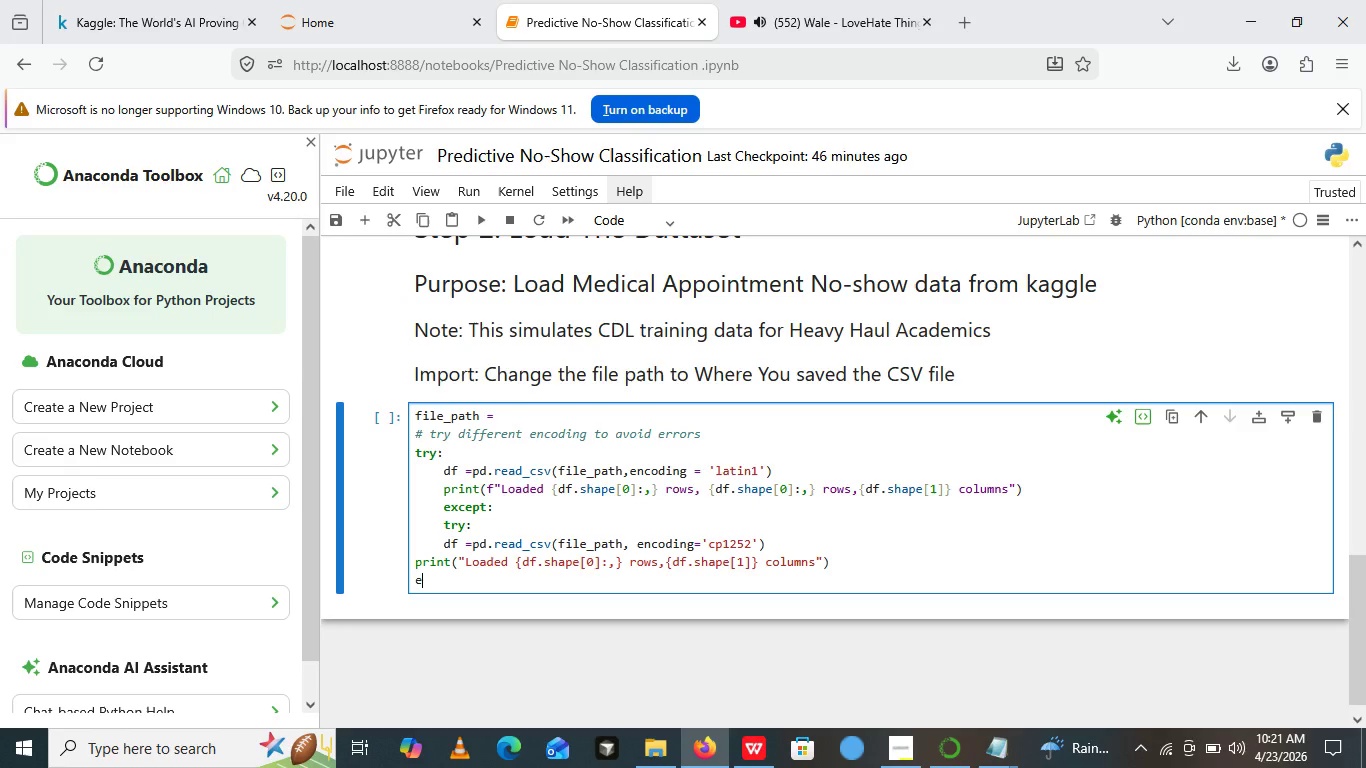 
type(except:)
 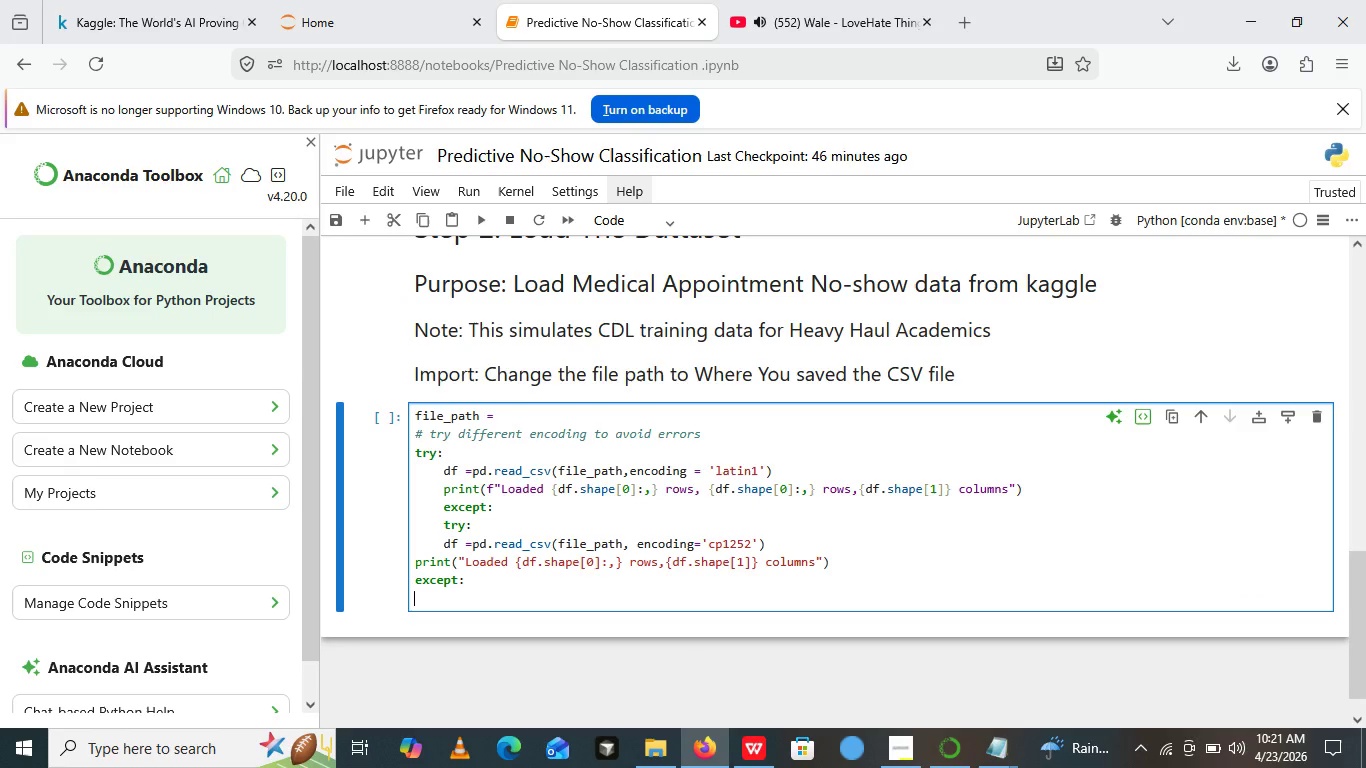 
key(Enter)
 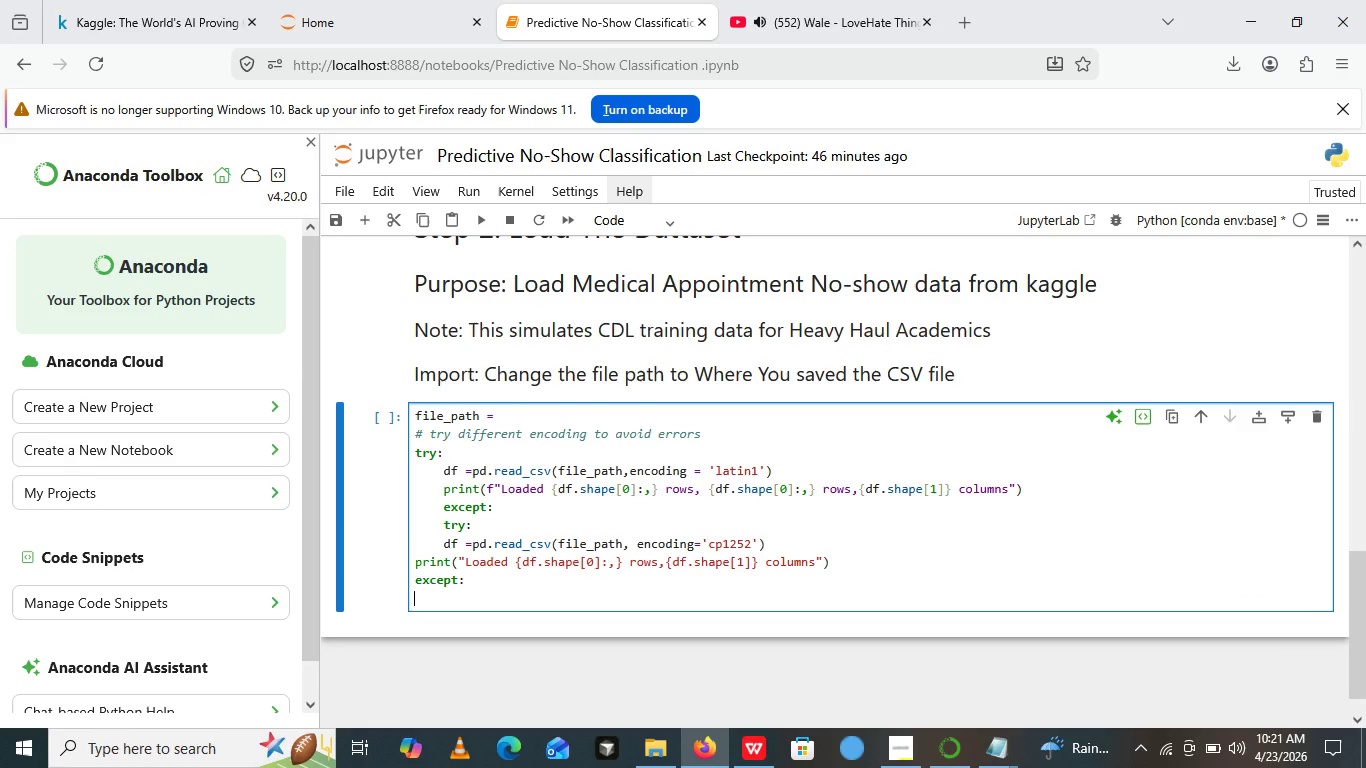 
type(print())
 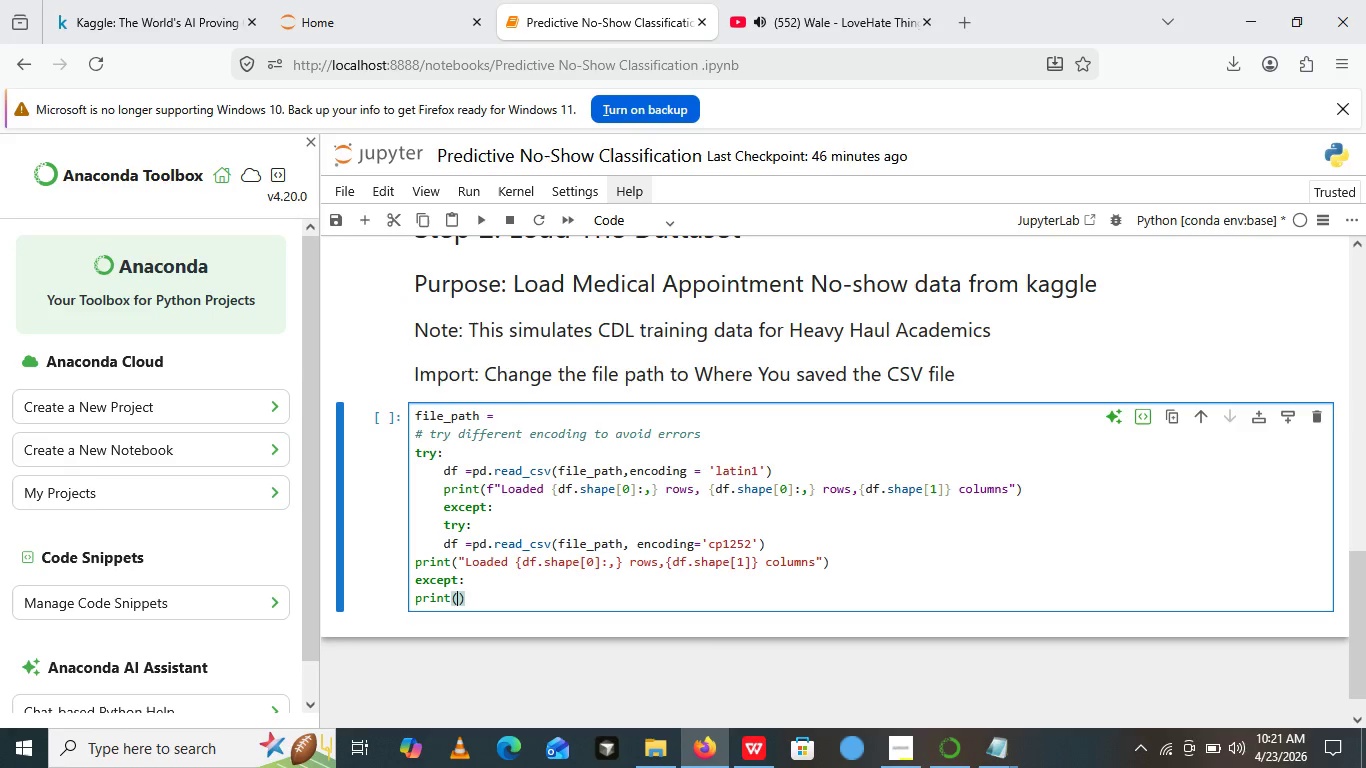 
key(ArrowLeft)
 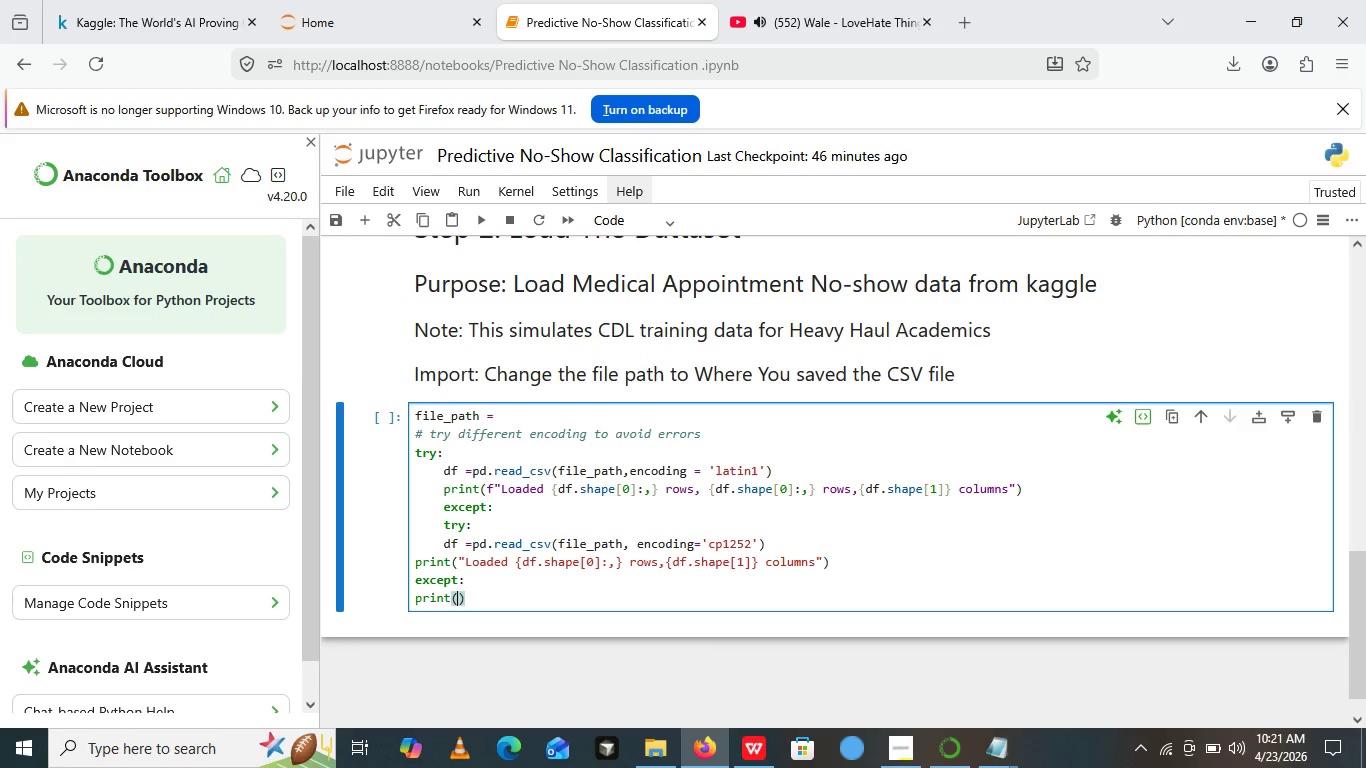 
key(F)
 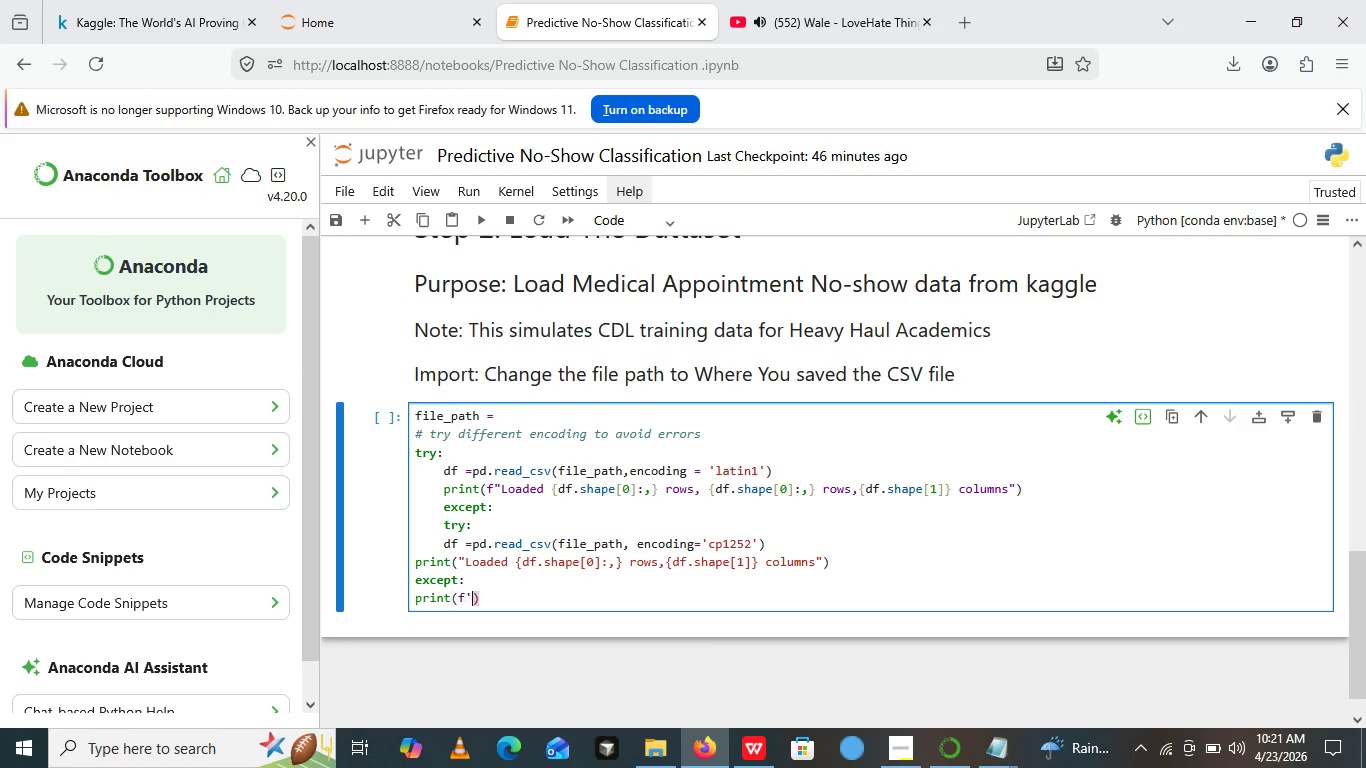 
key(Quote)
 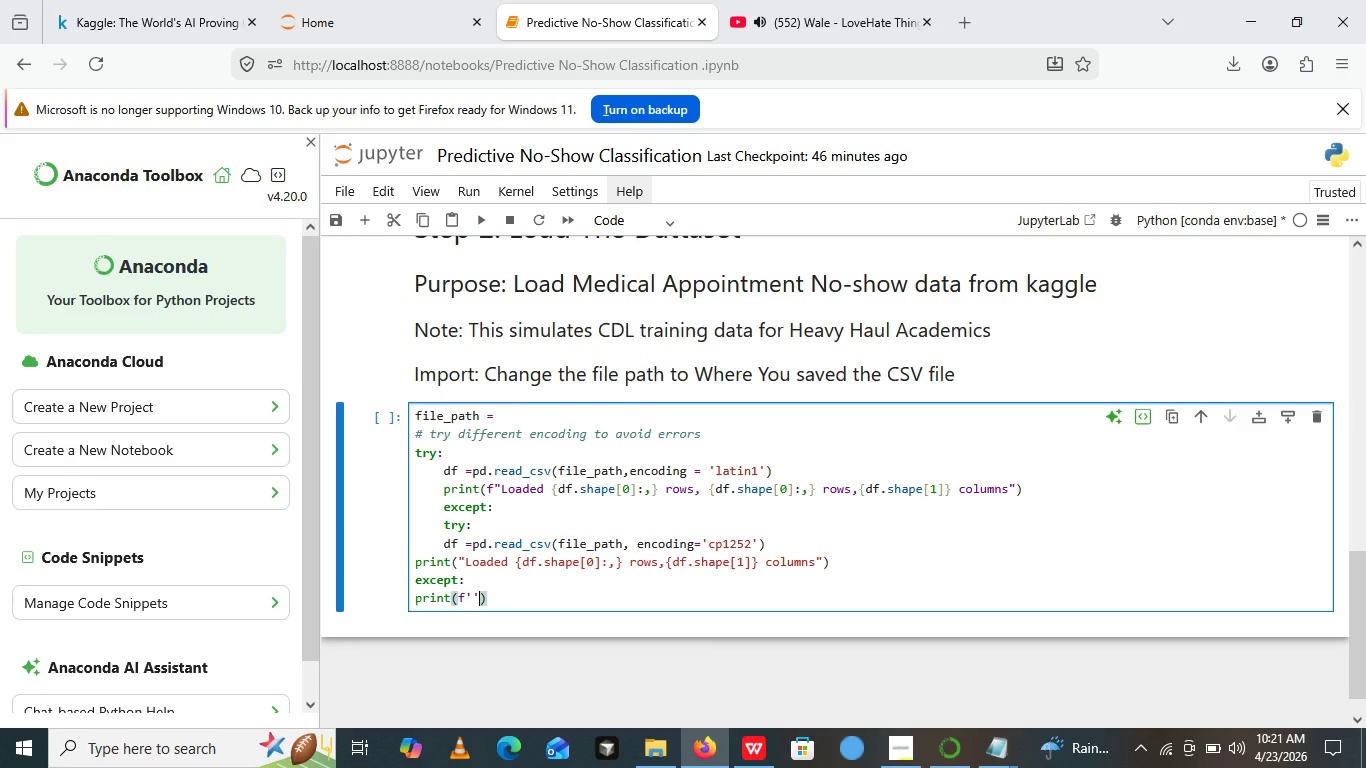 
key(Quote)
 